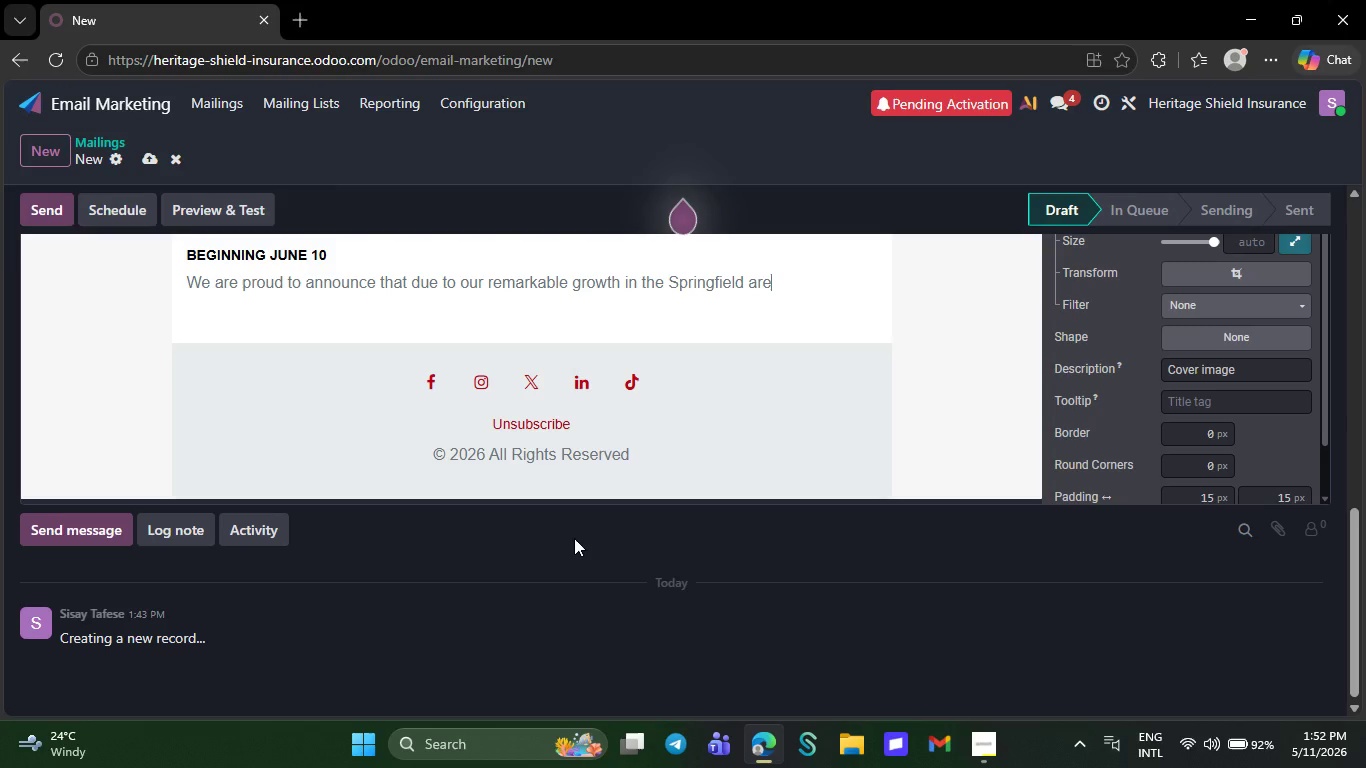 
key(Backspace)
 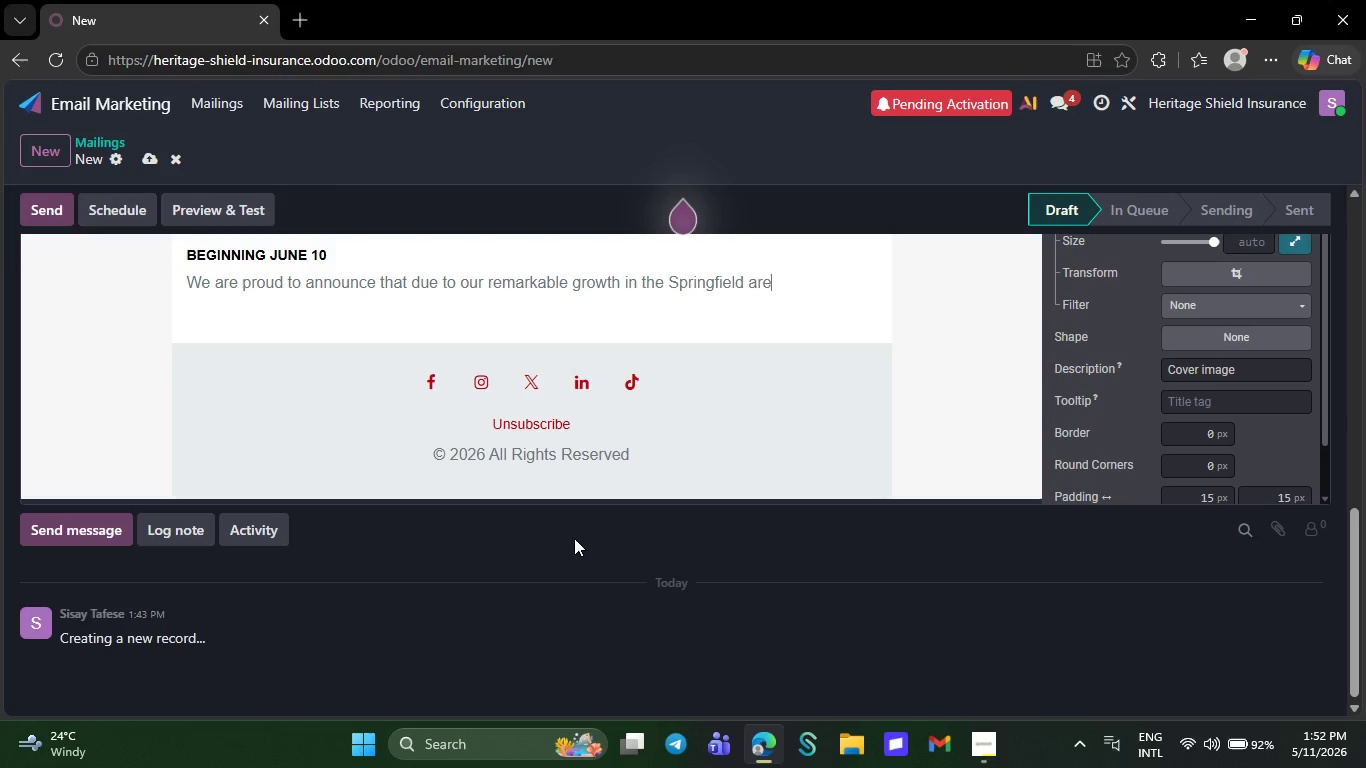 
key(Backspace)
 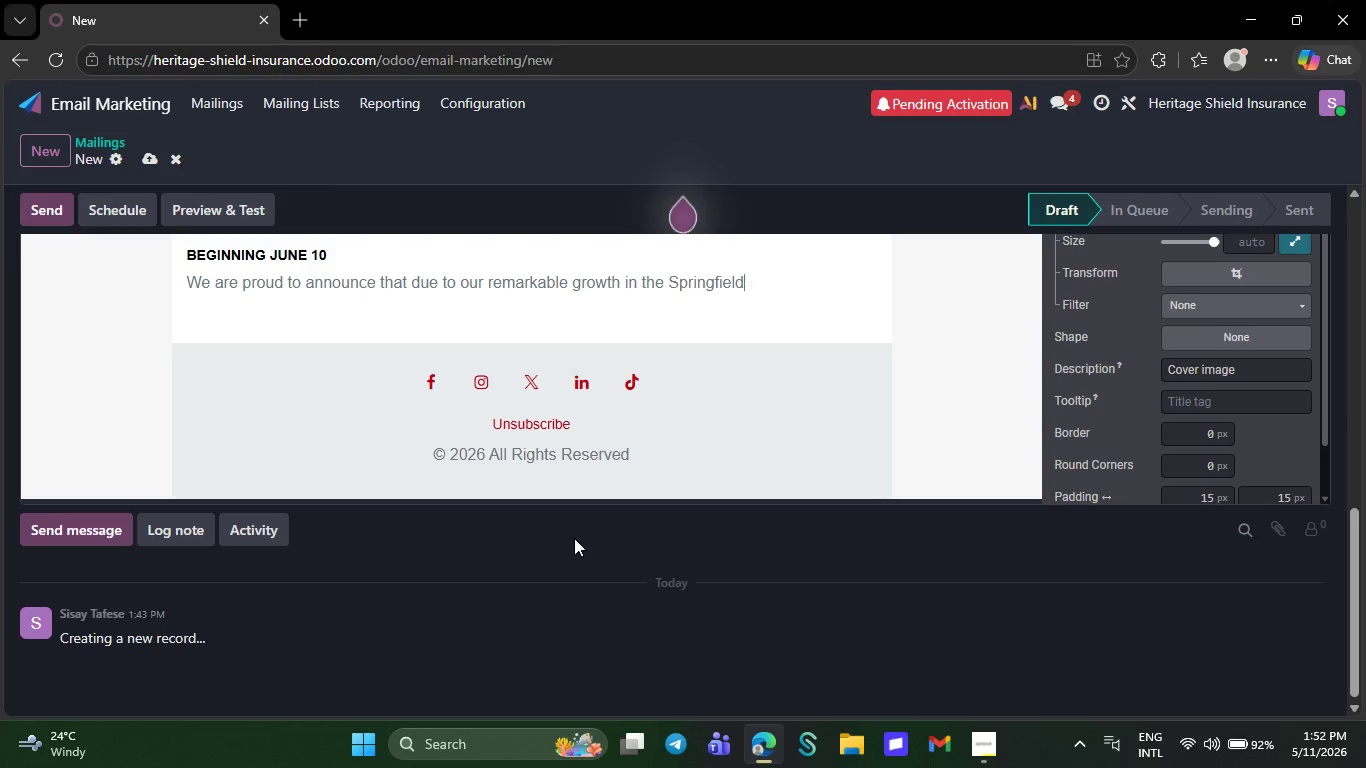 
key(Backspace)
 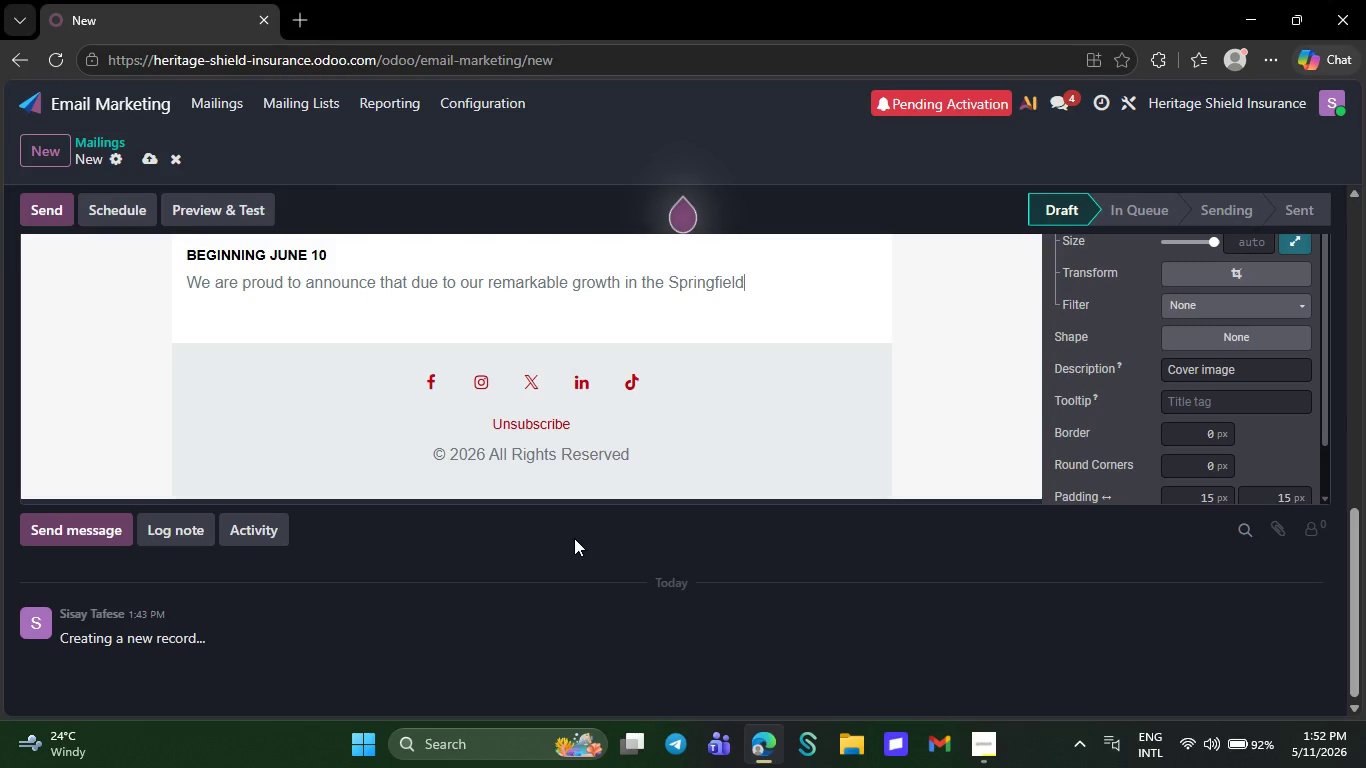 
key(Backspace)
 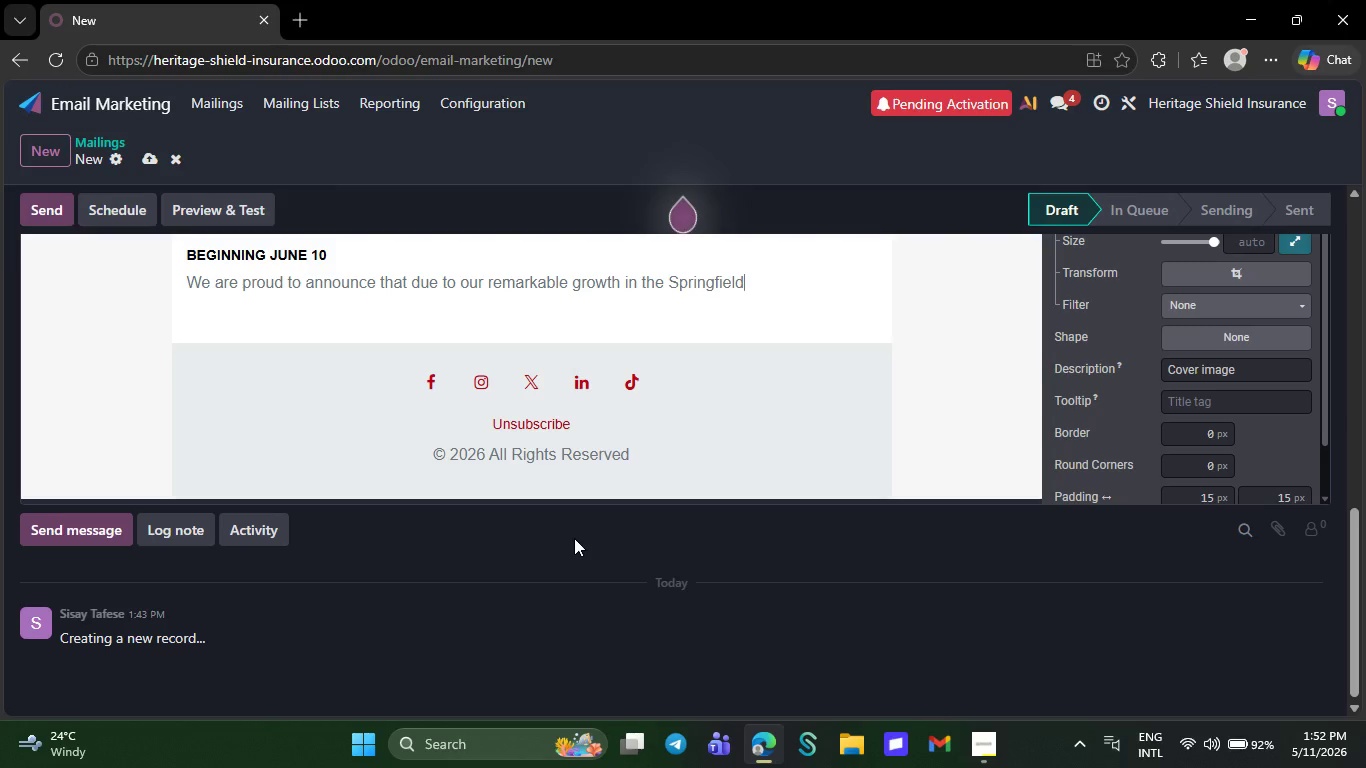 
key(Backspace)
 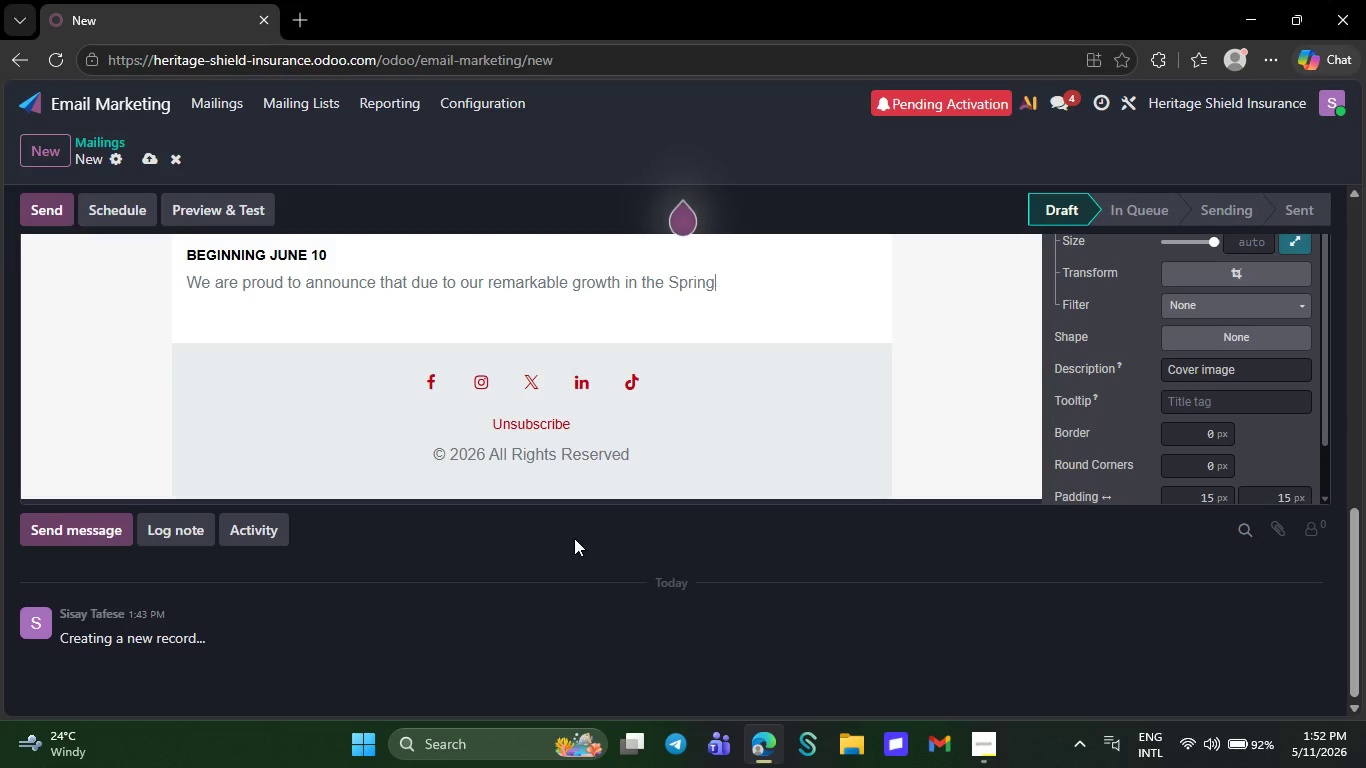 
key(Backspace)
 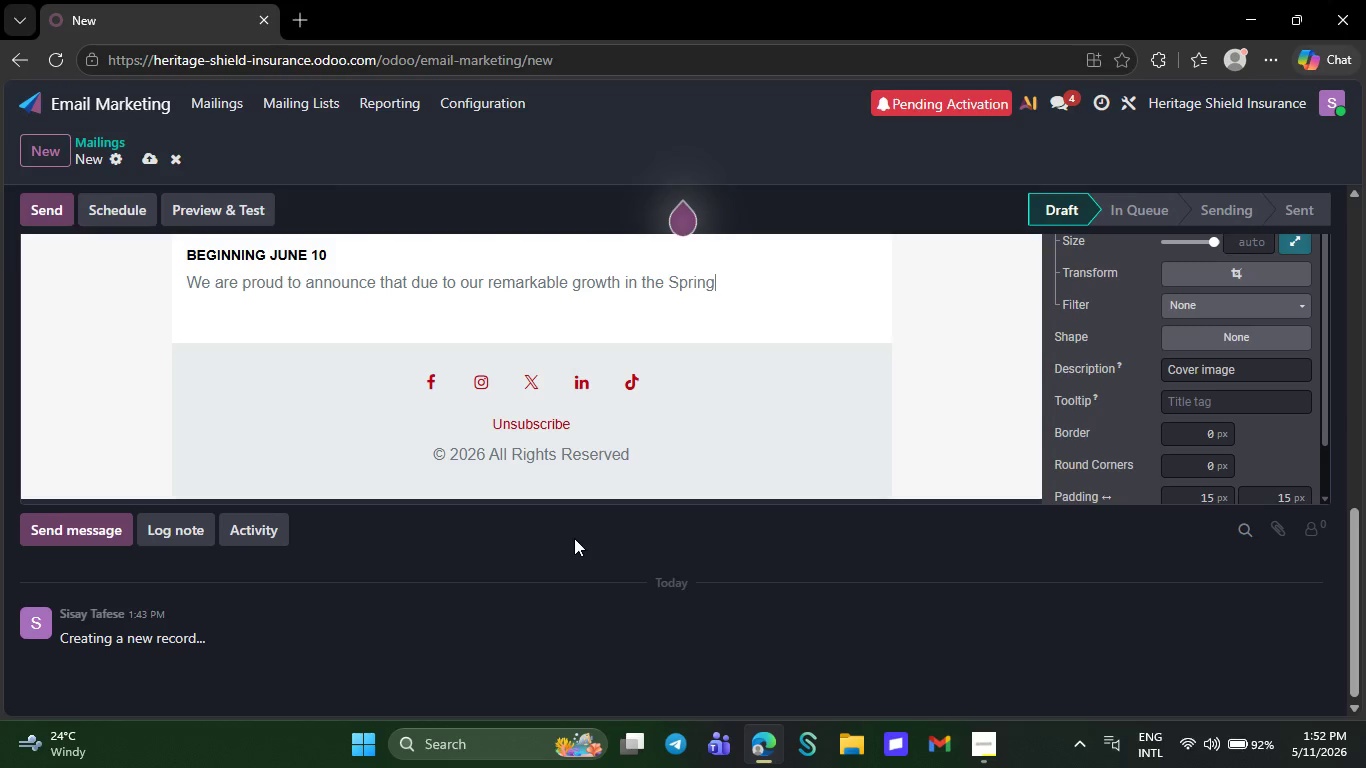 
key(Backspace)
 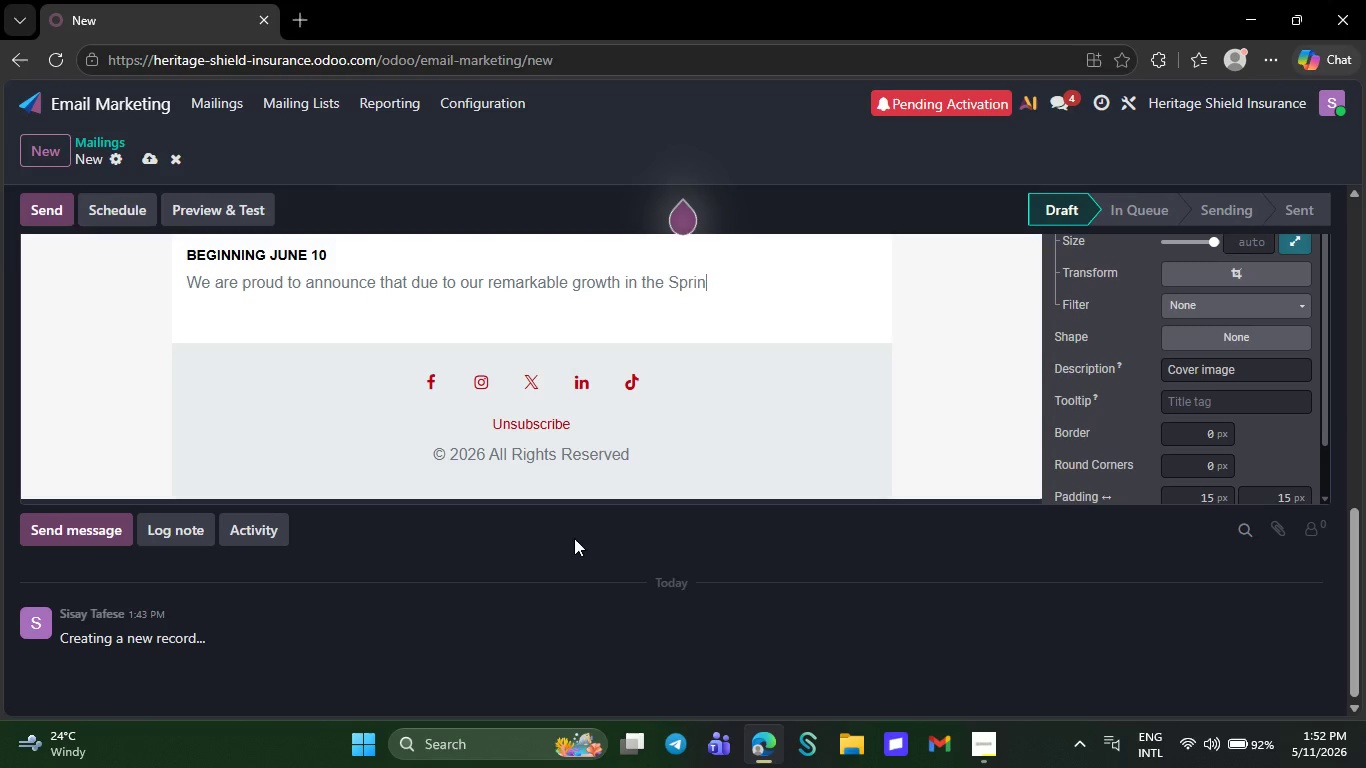 
key(Backspace)
 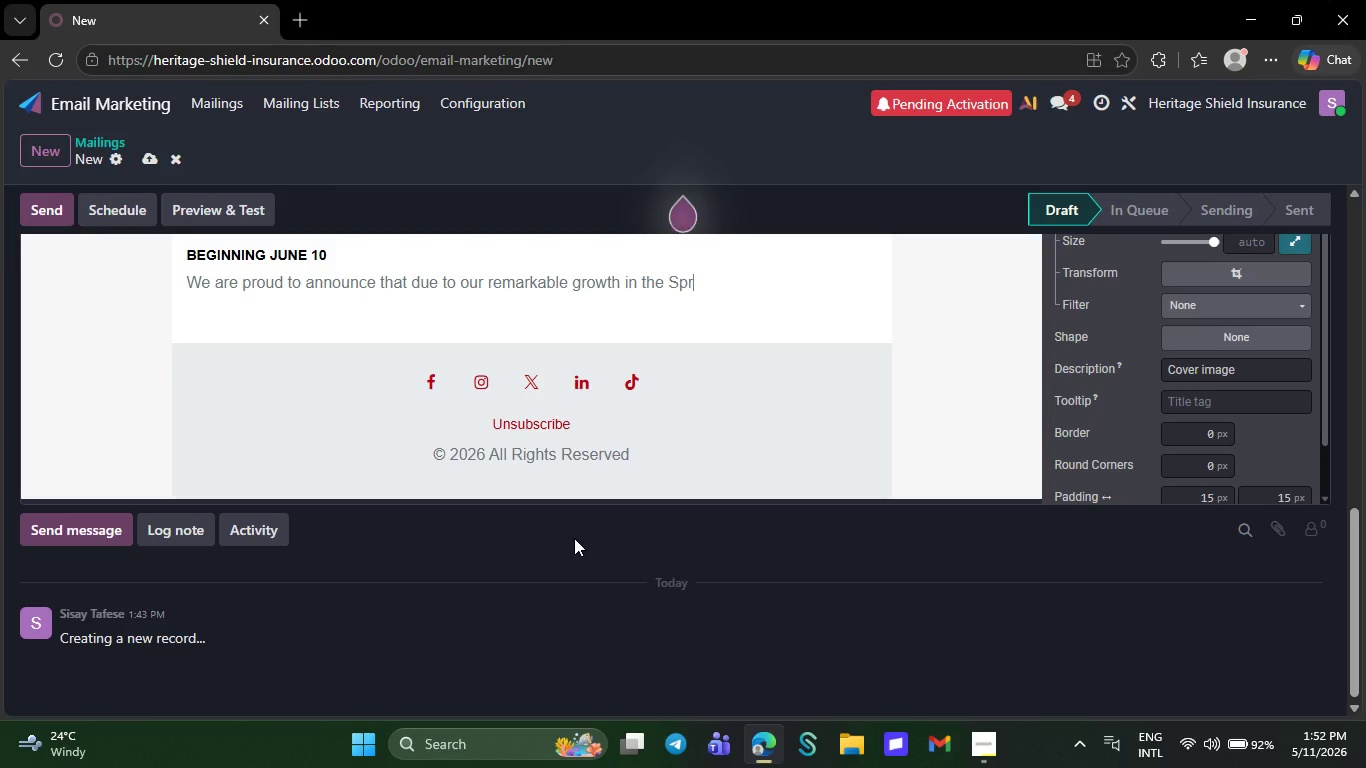 
key(Backspace)
 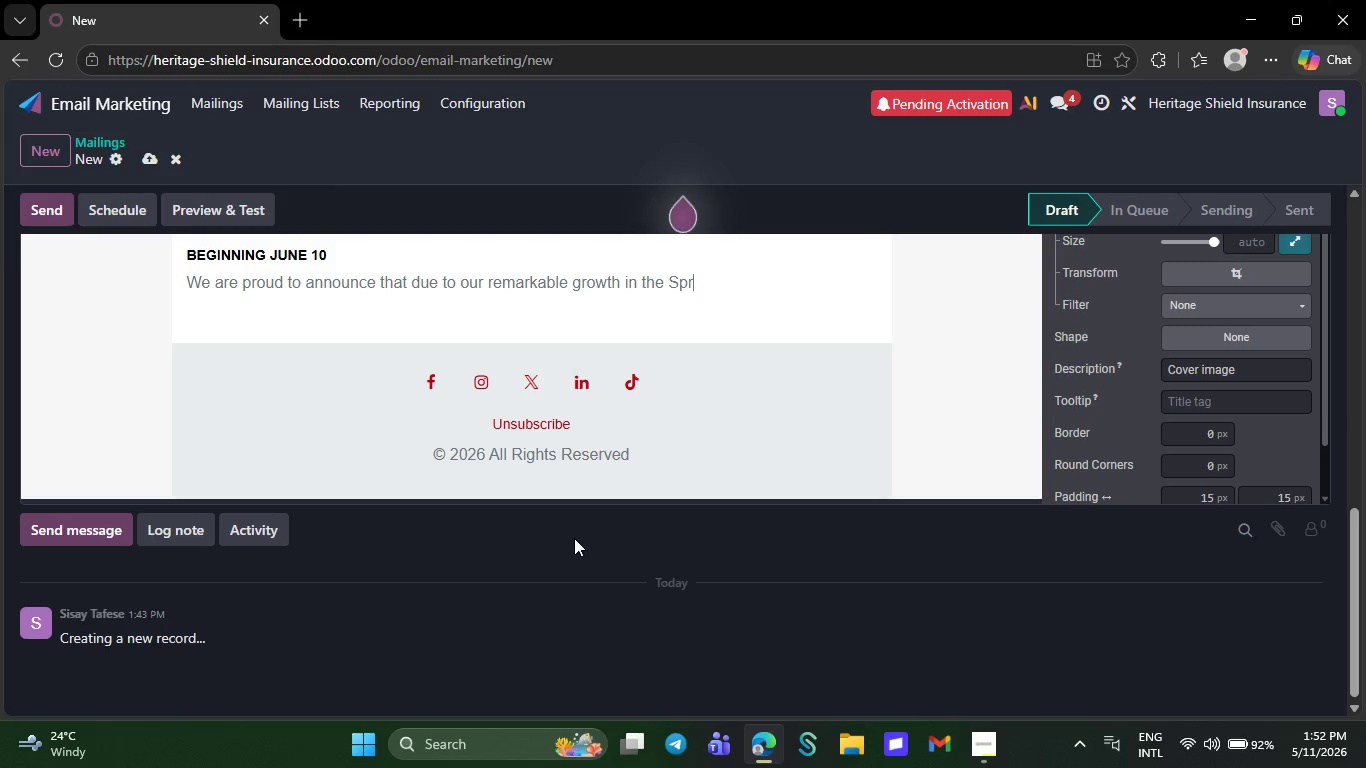 
key(Backspace)
 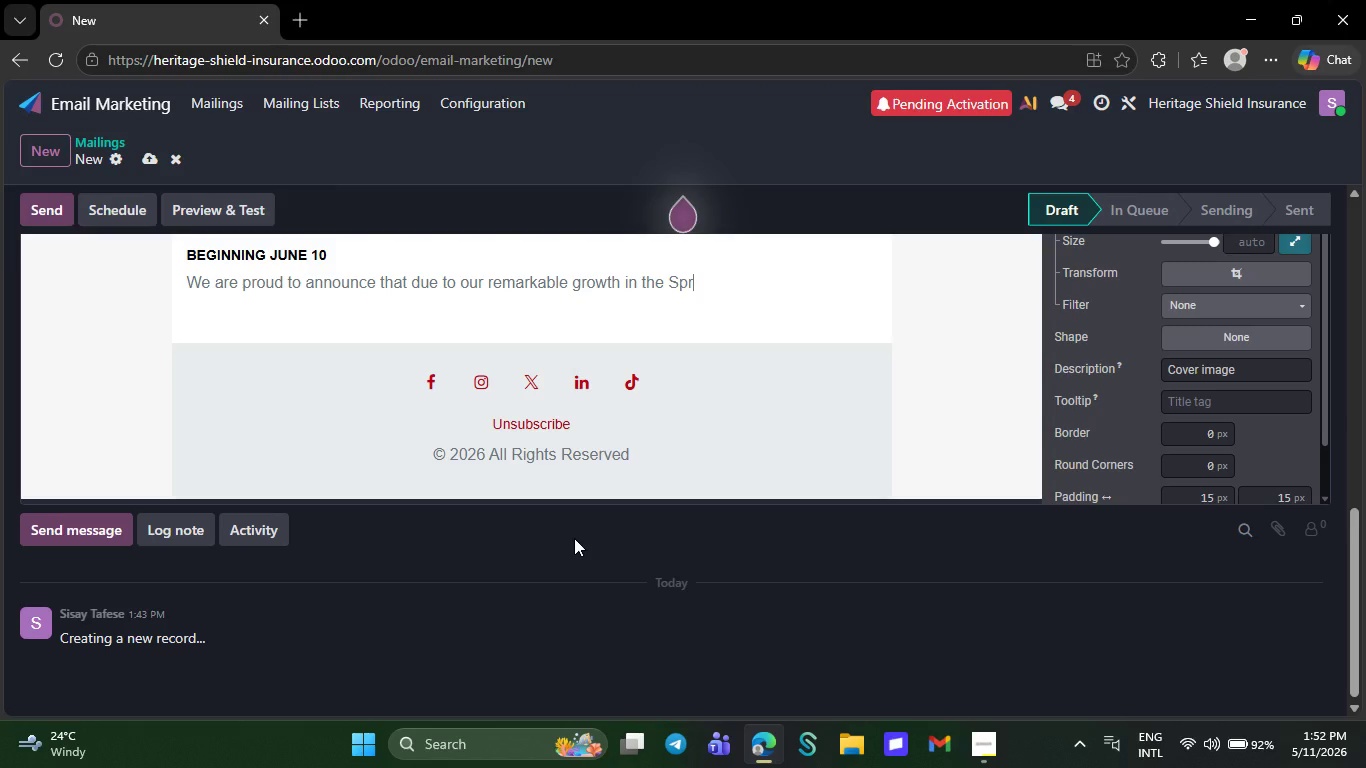 
key(Backspace)
 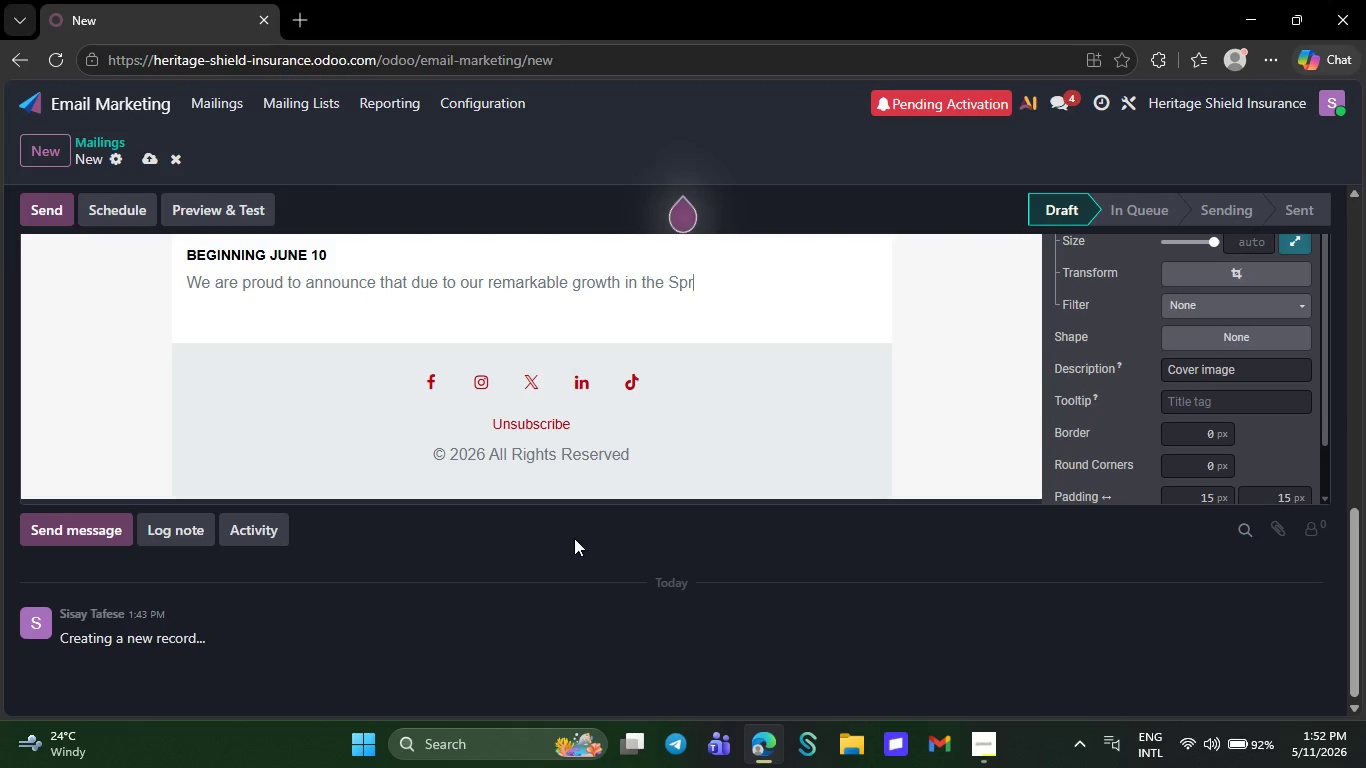 
key(Backspace)
 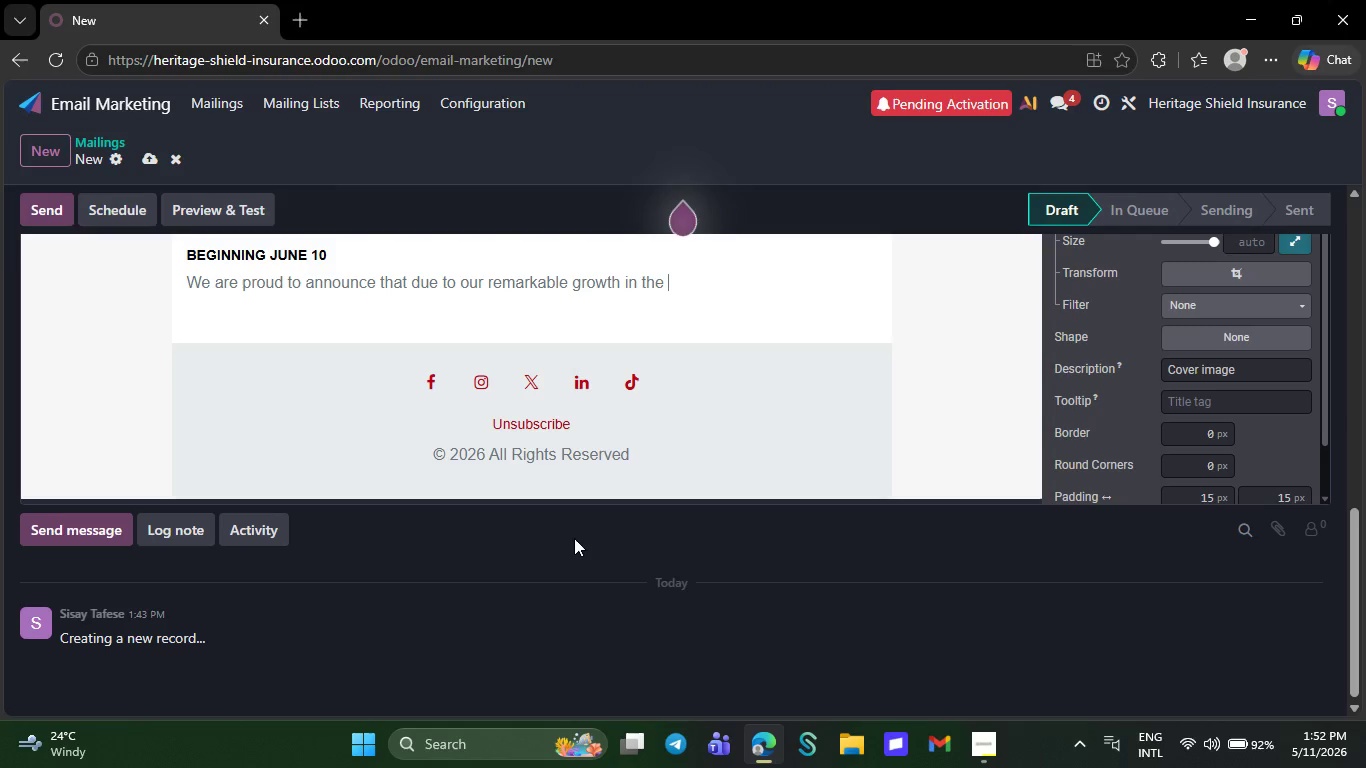 
key(Backspace)
 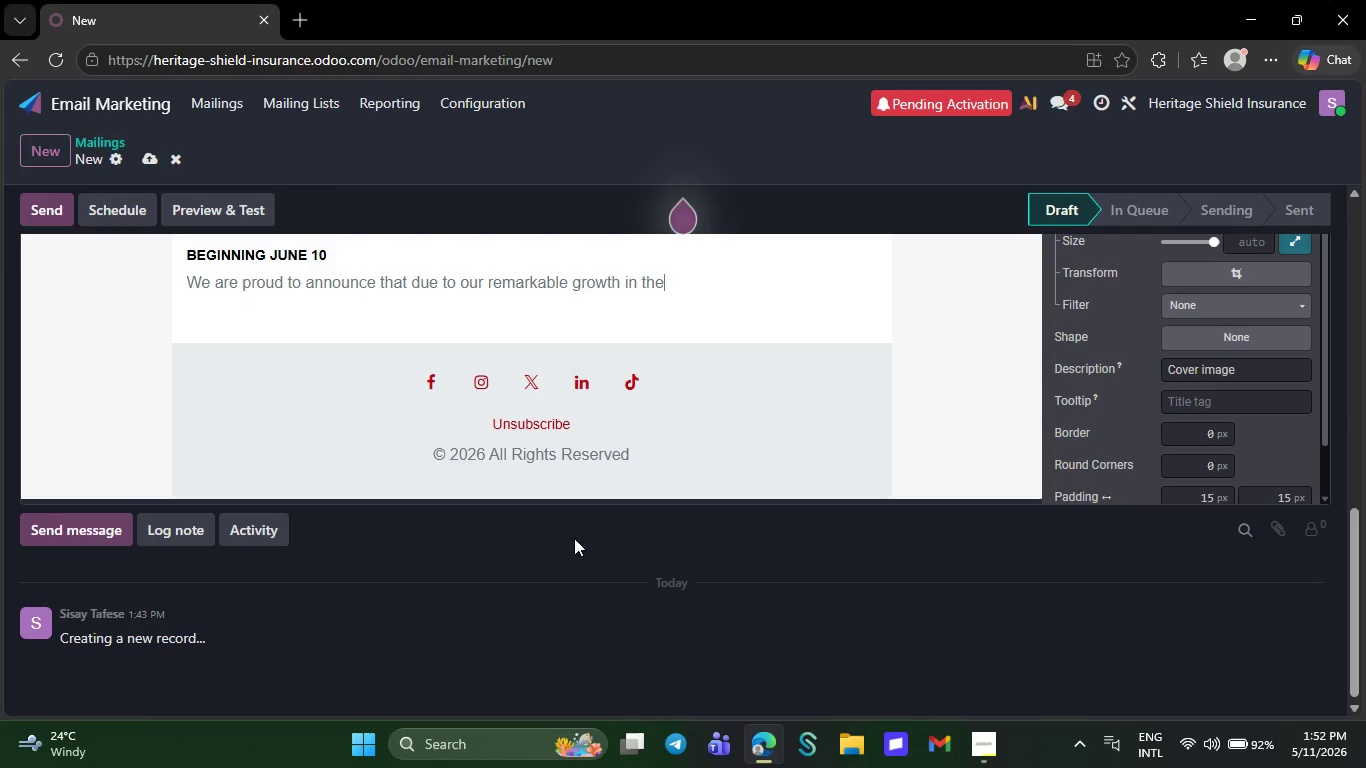 
key(Backspace)
 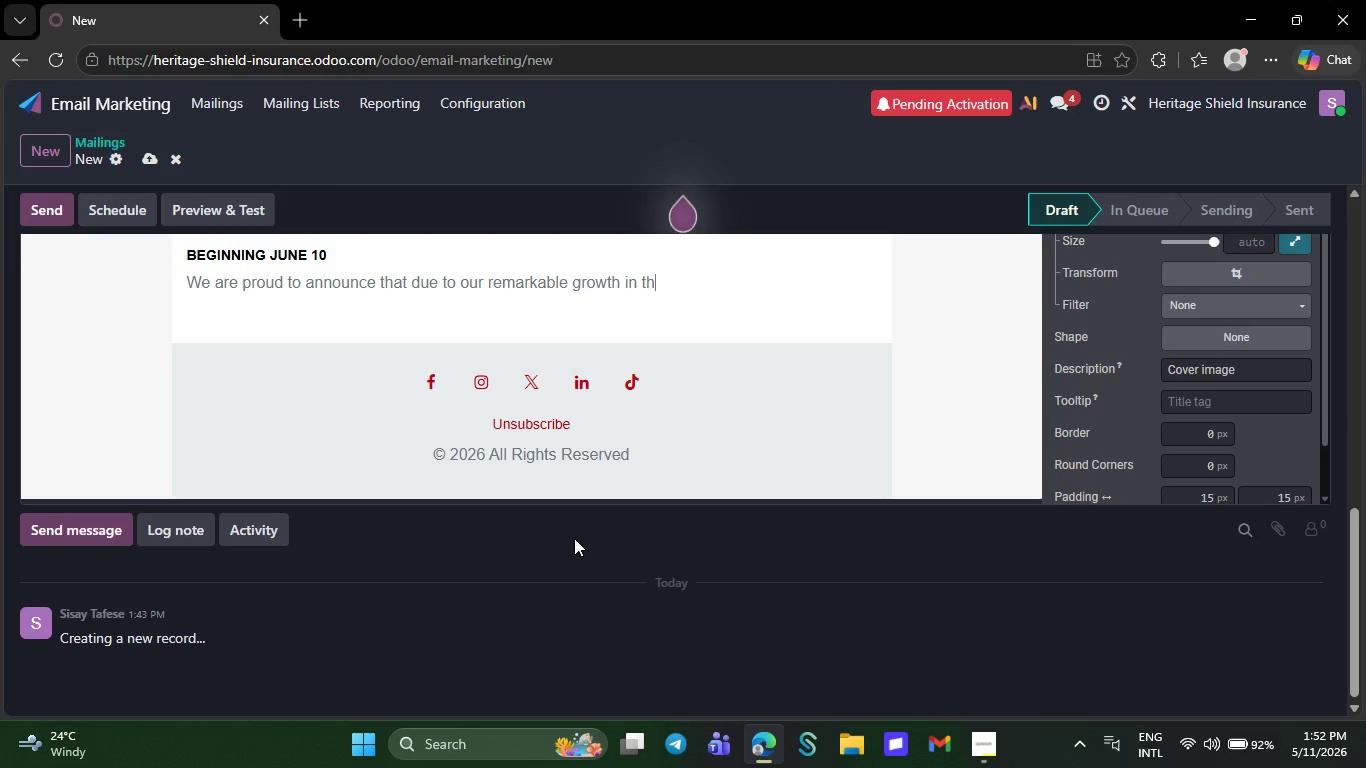 
key(Backspace)
 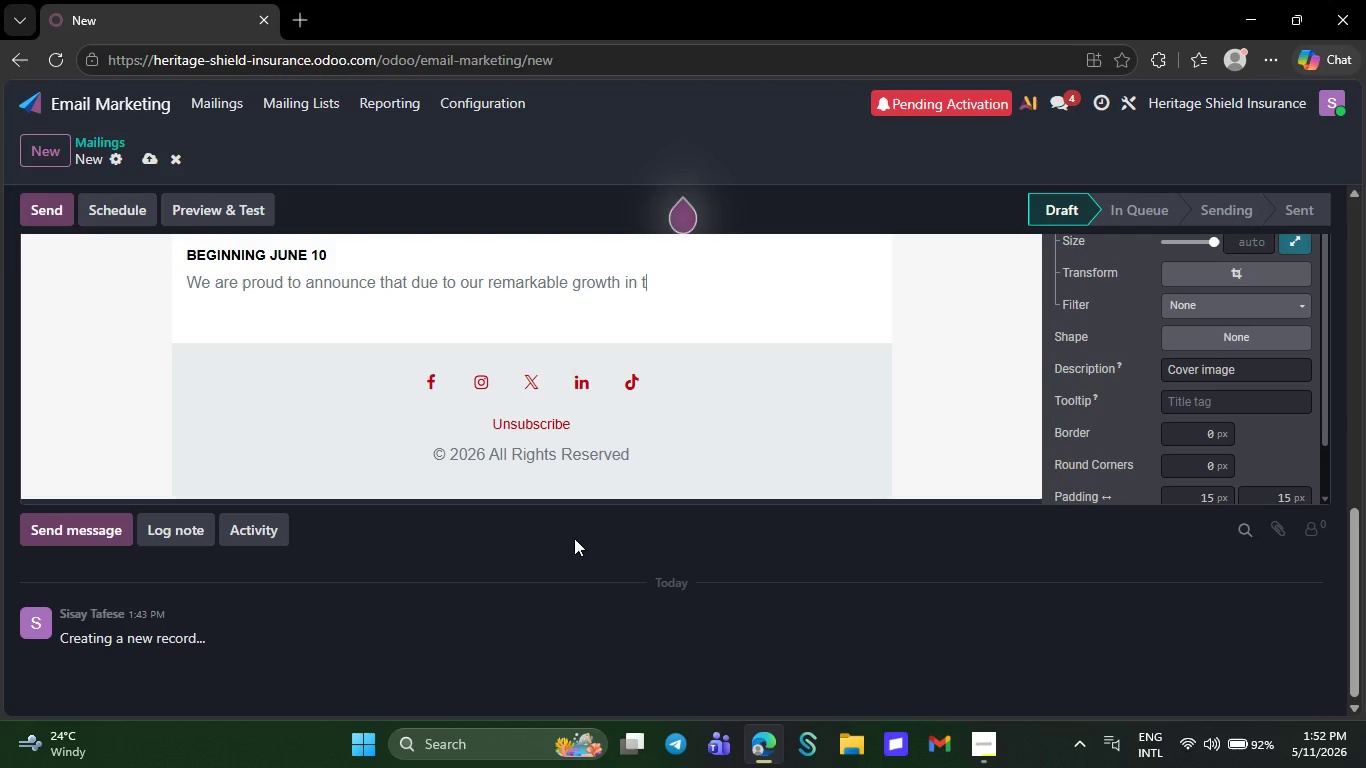 
key(Backspace)
 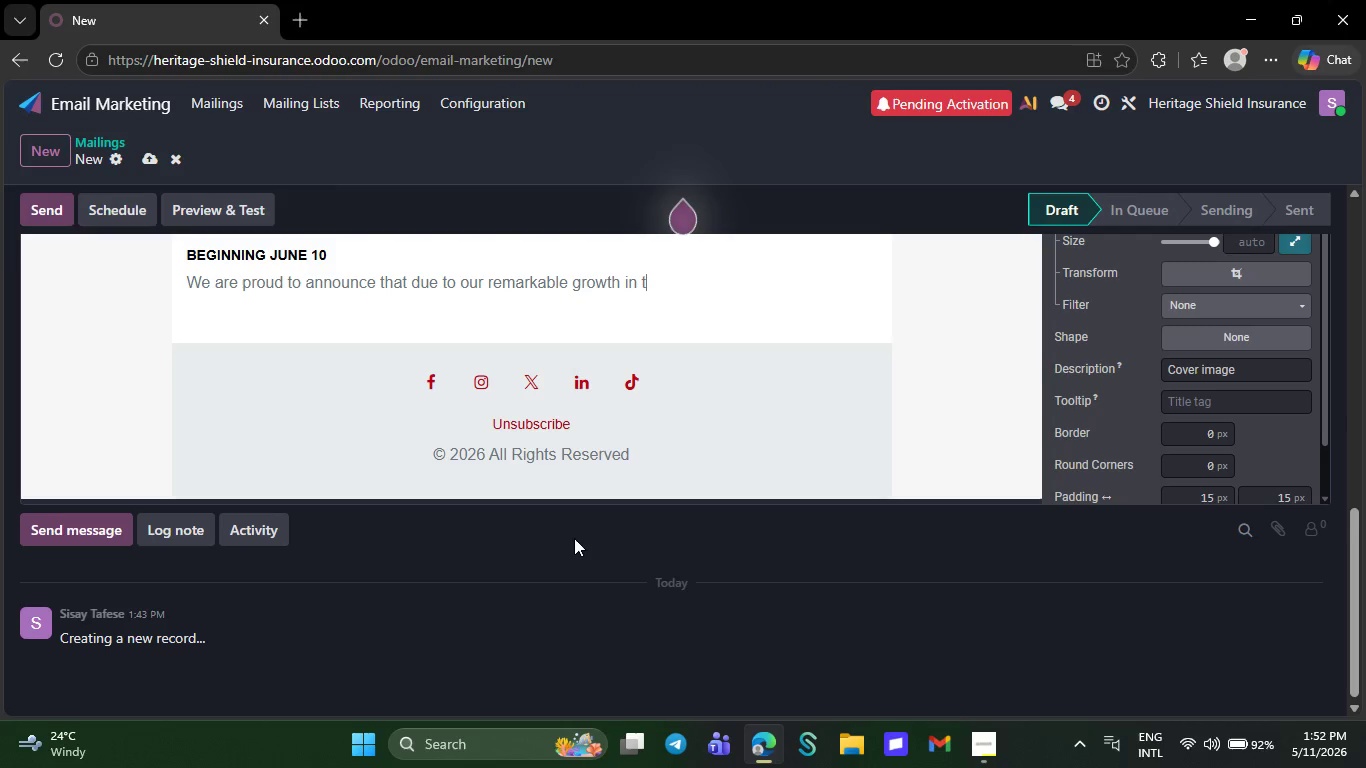 
key(Backspace)
 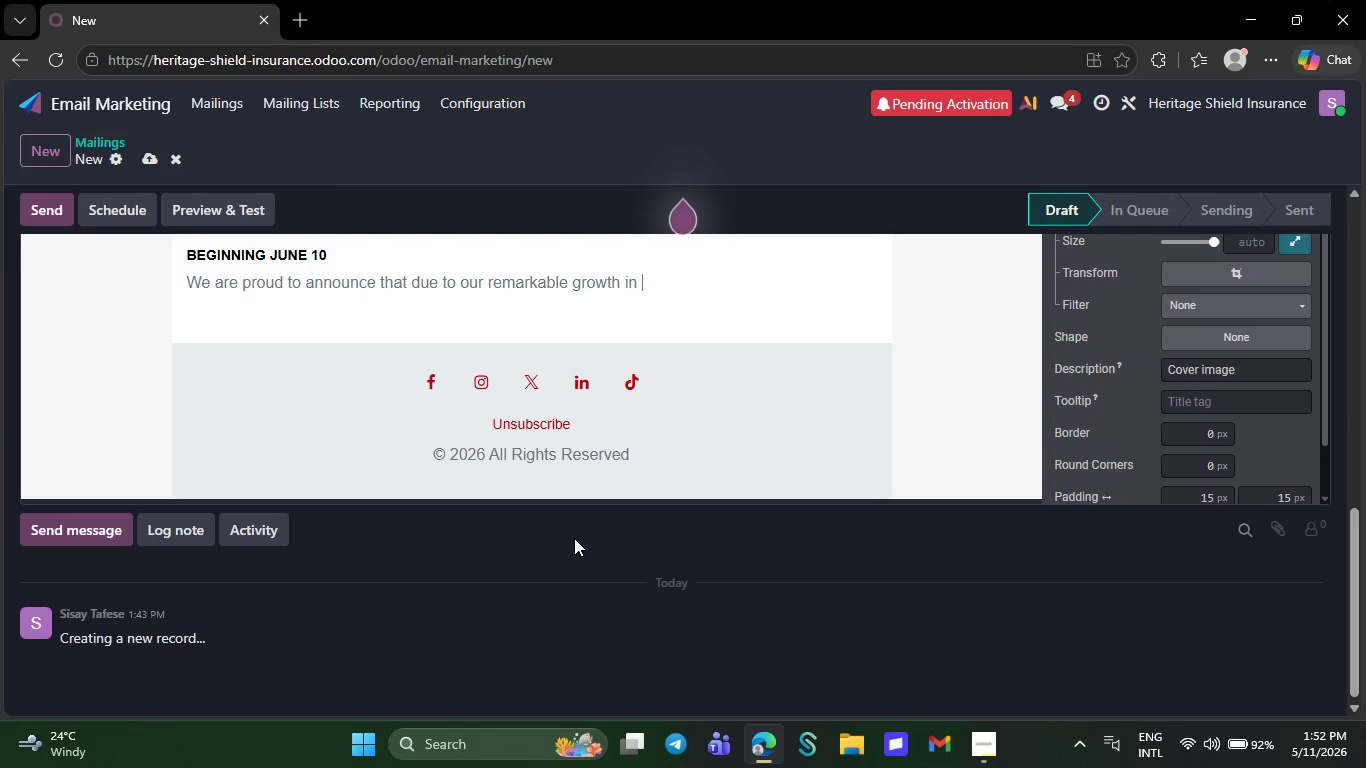 
key(Backspace)
 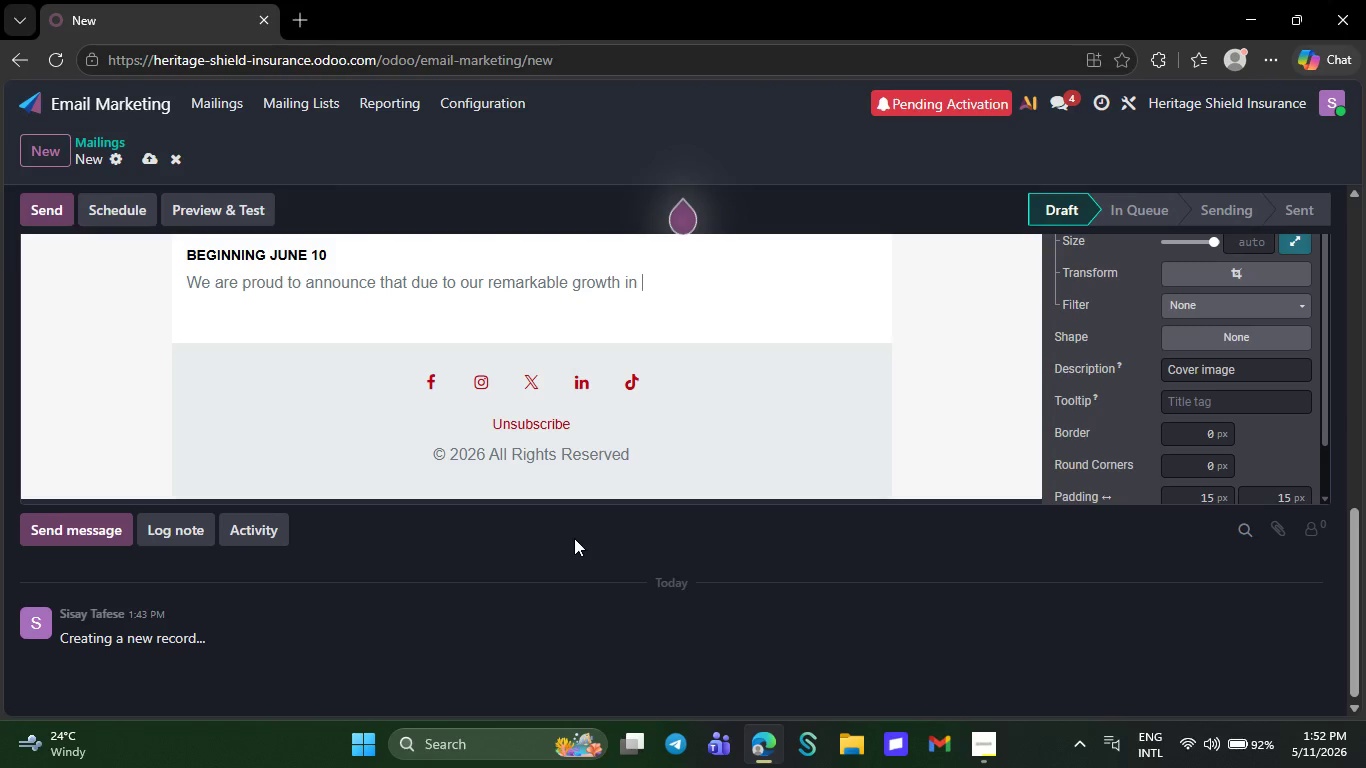 
key(Backspace)
 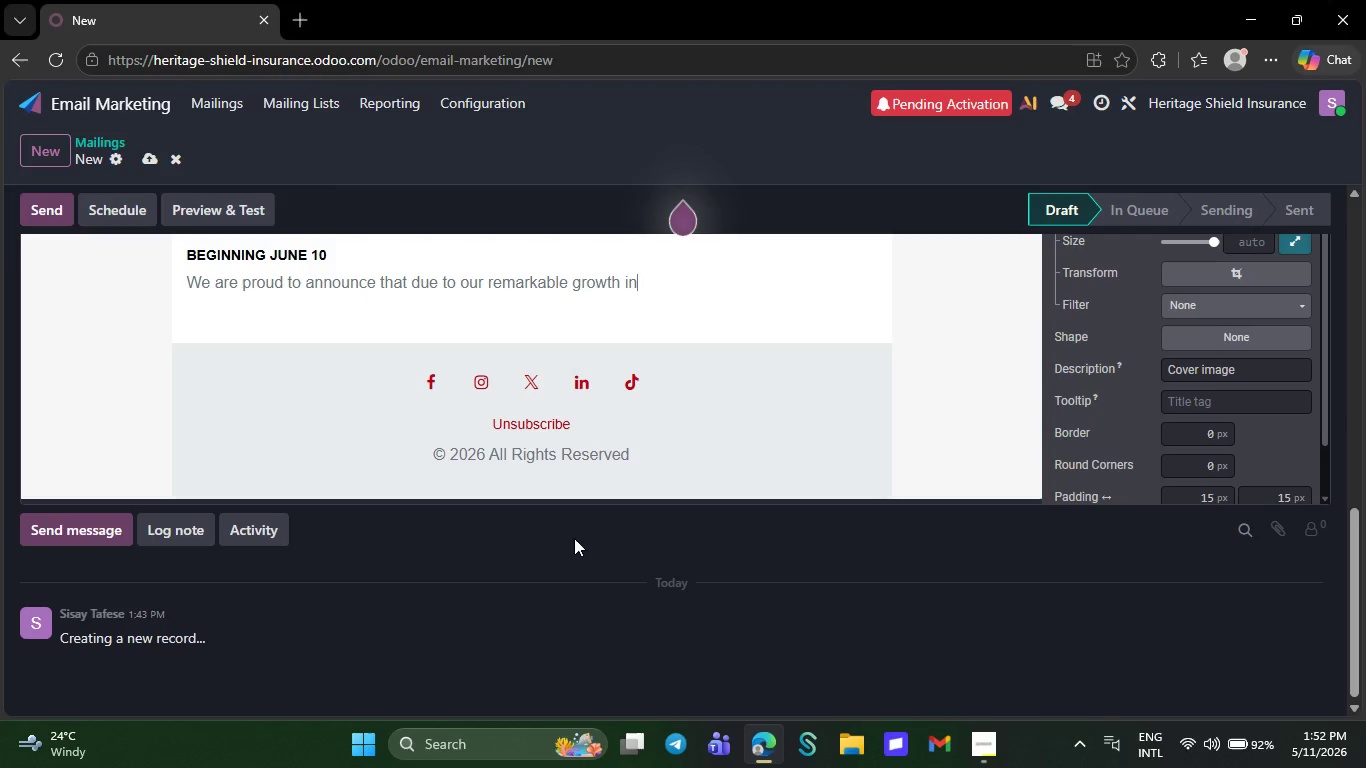 
key(Backspace)
 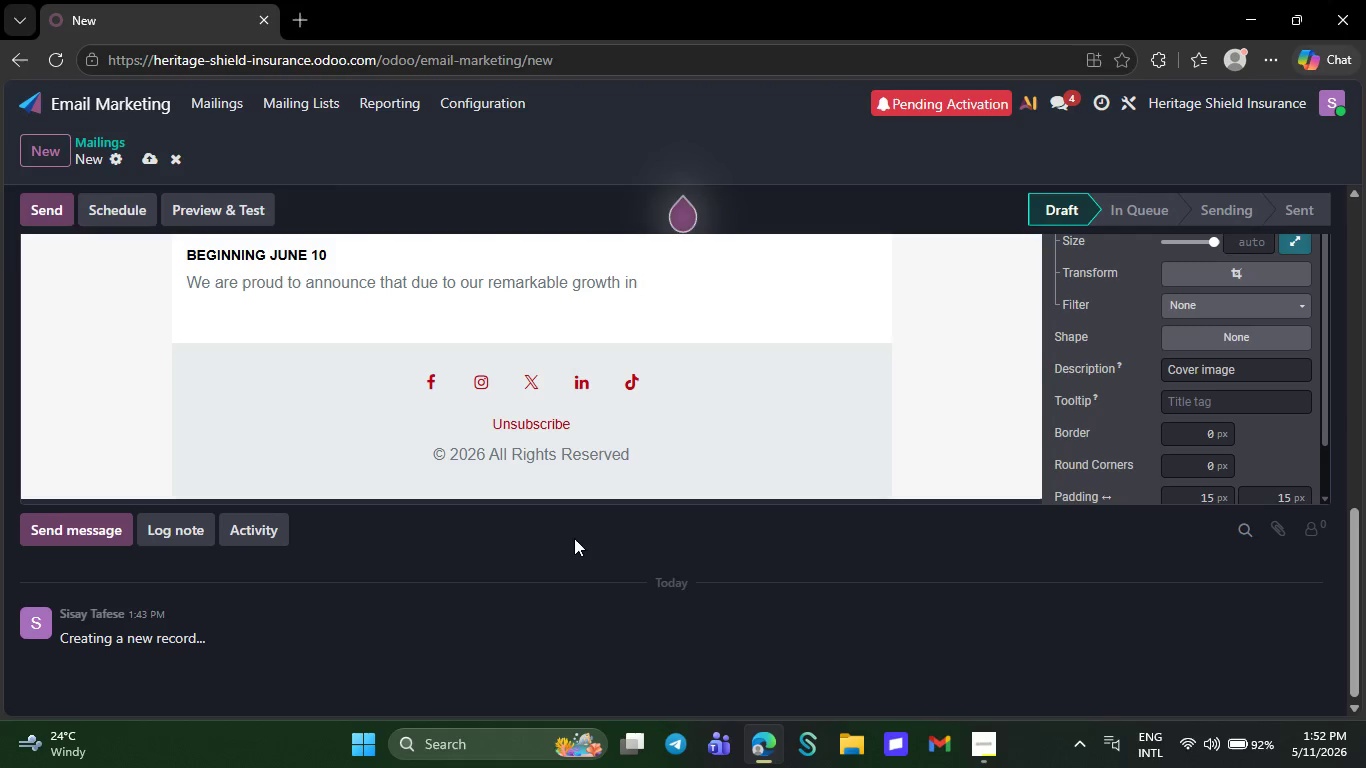 
key(Backspace)
 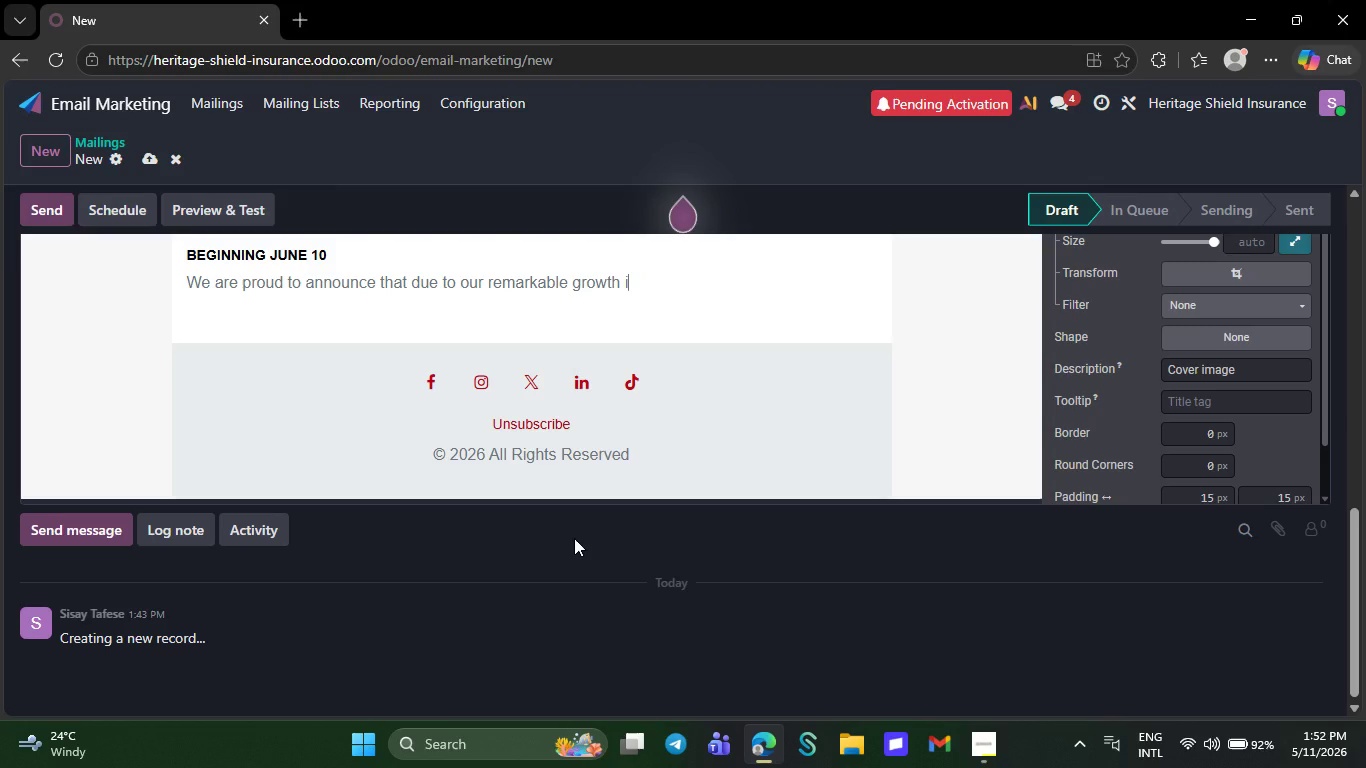 
key(Backspace)
 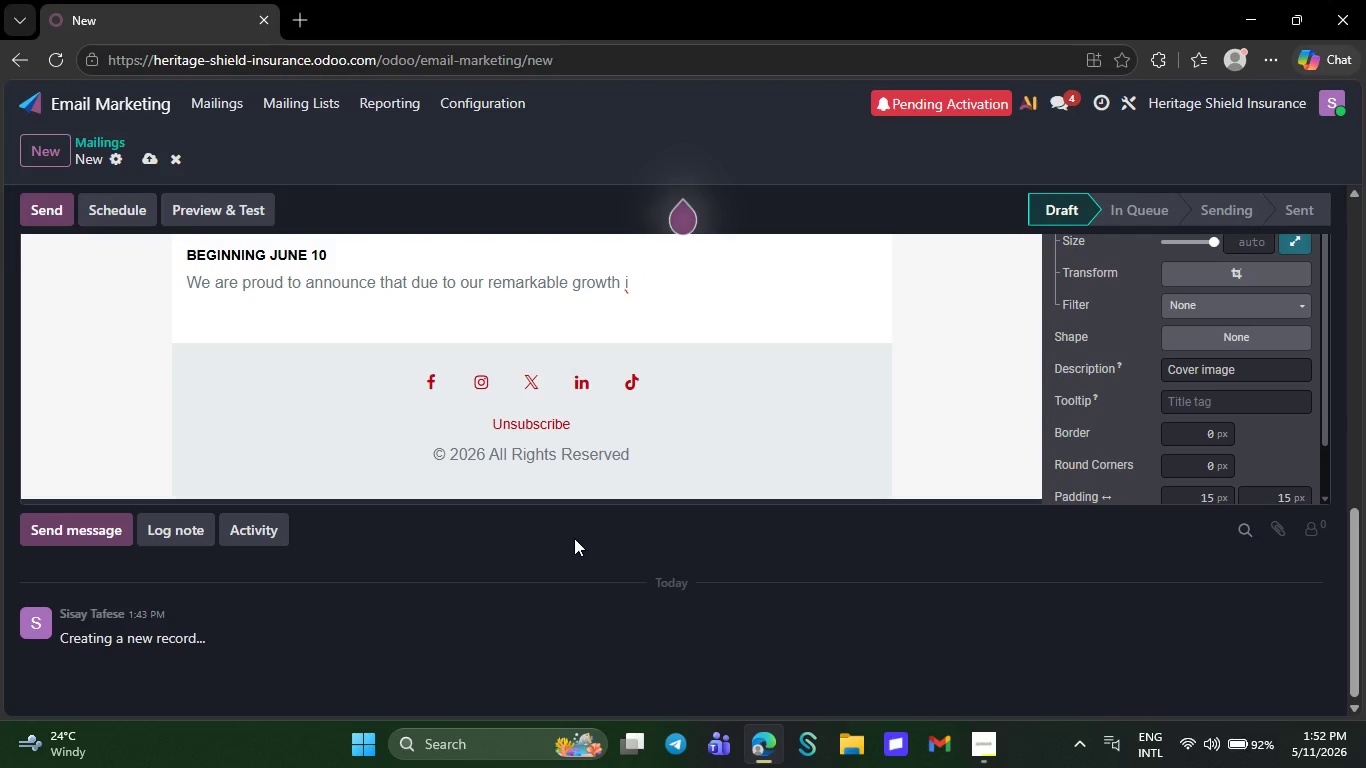 
key(Backspace)
 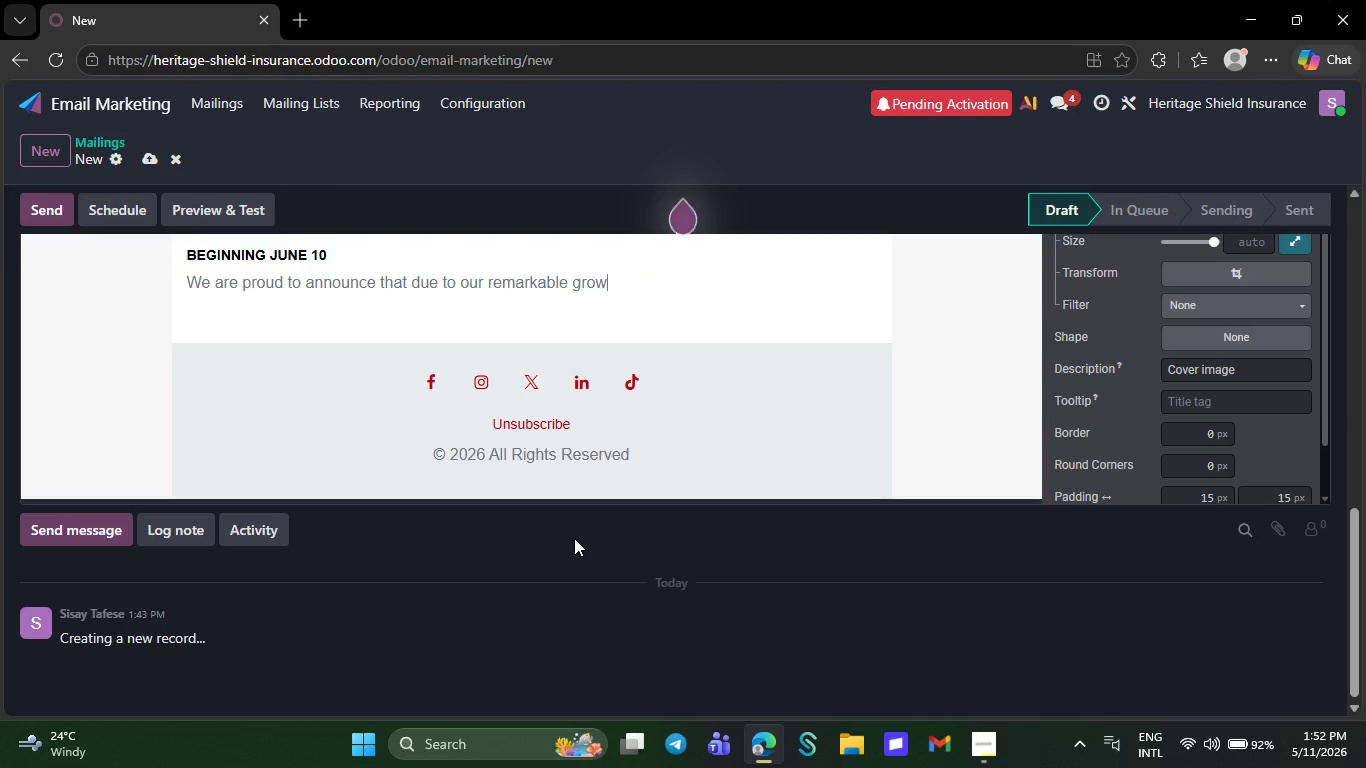 
key(Backspace)
 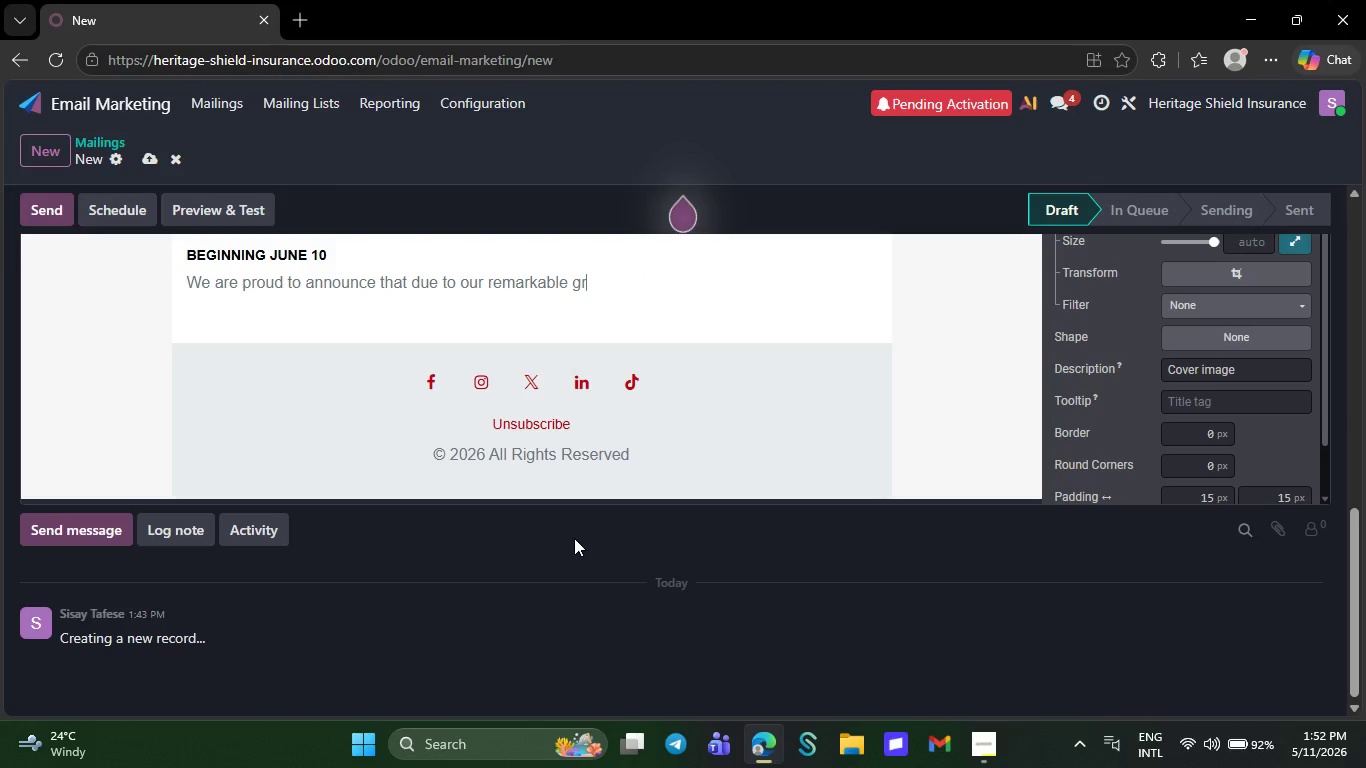 
key(Backspace)
 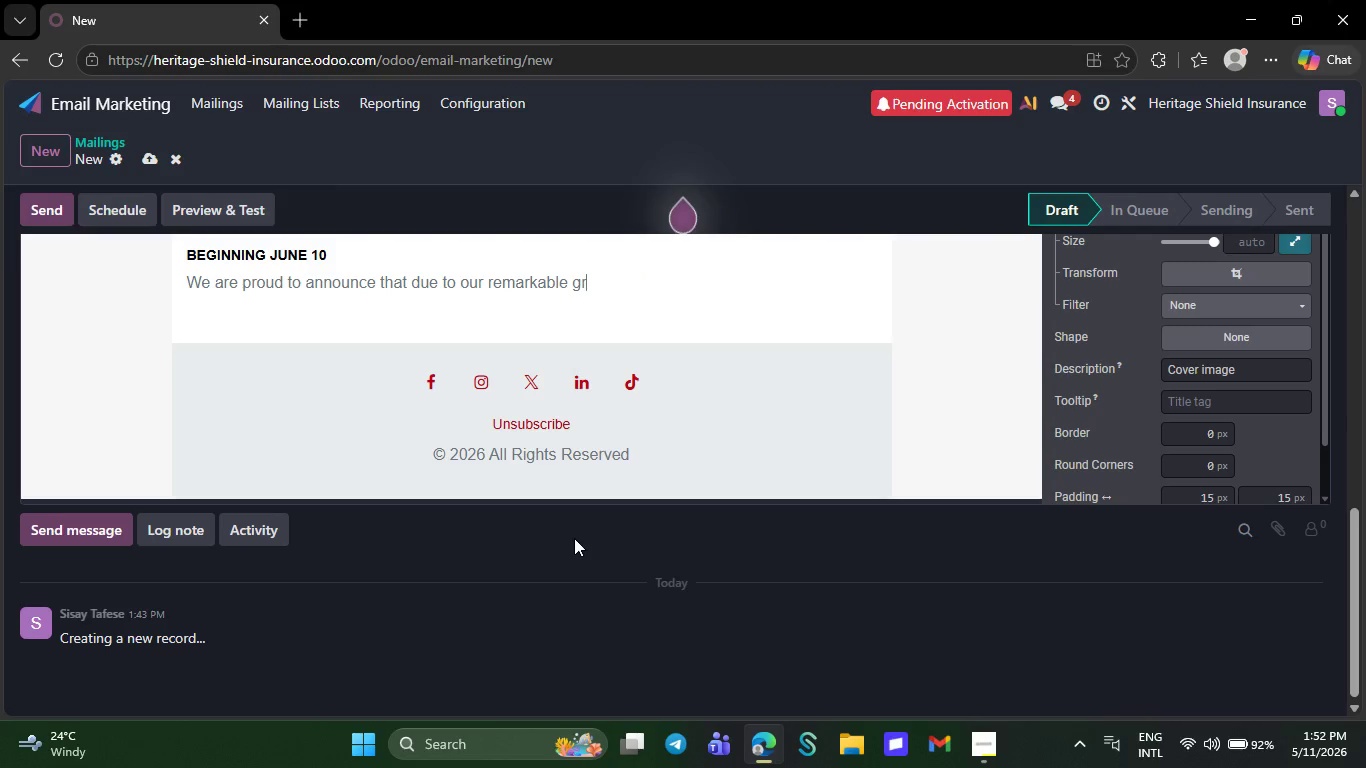 
key(Backspace)
 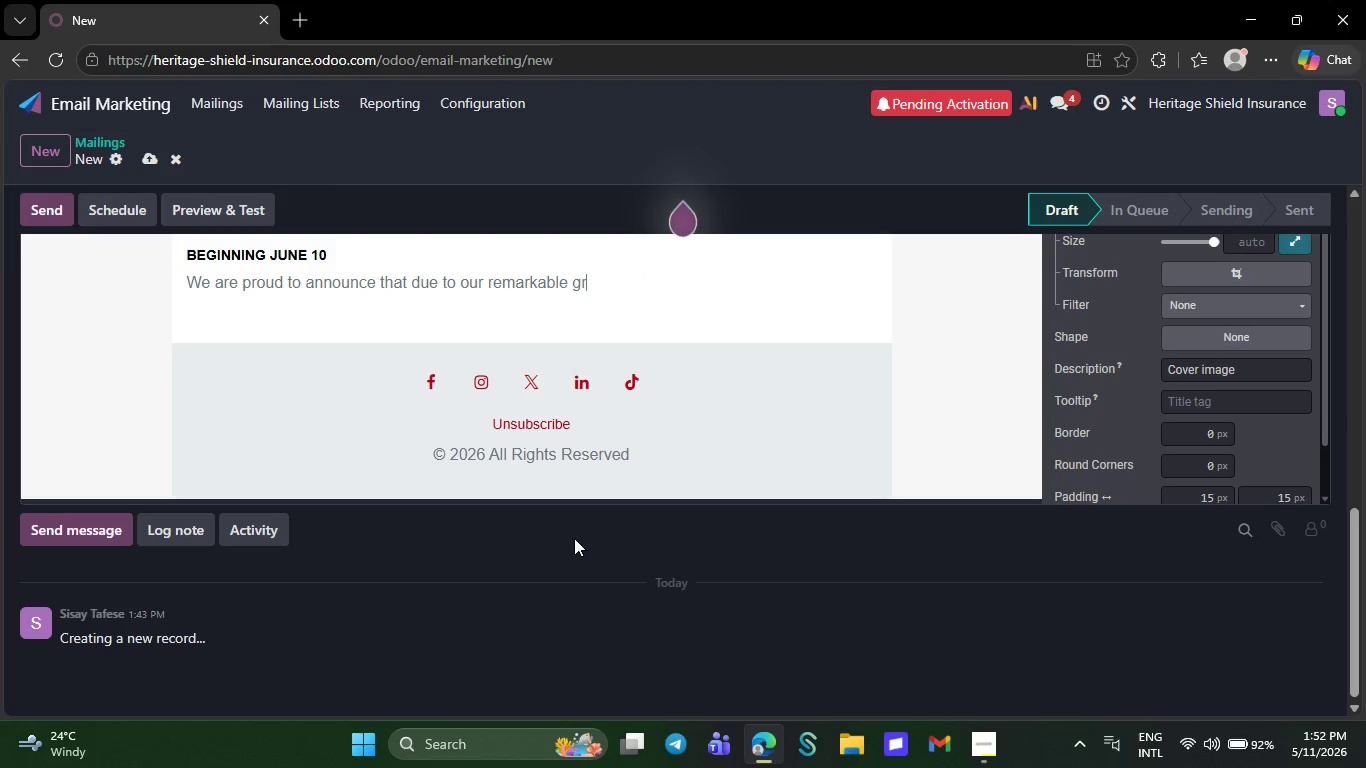 
key(Backspace)
 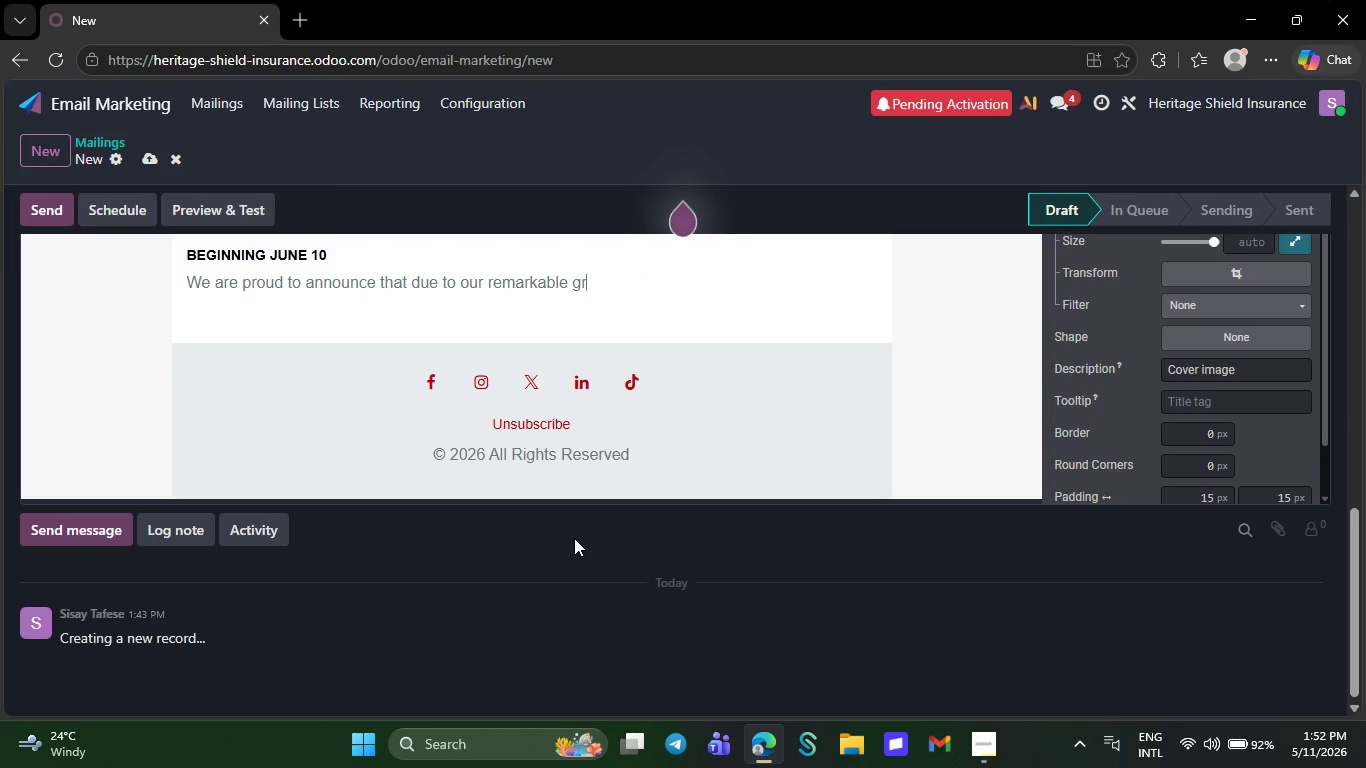 
key(Backspace)
 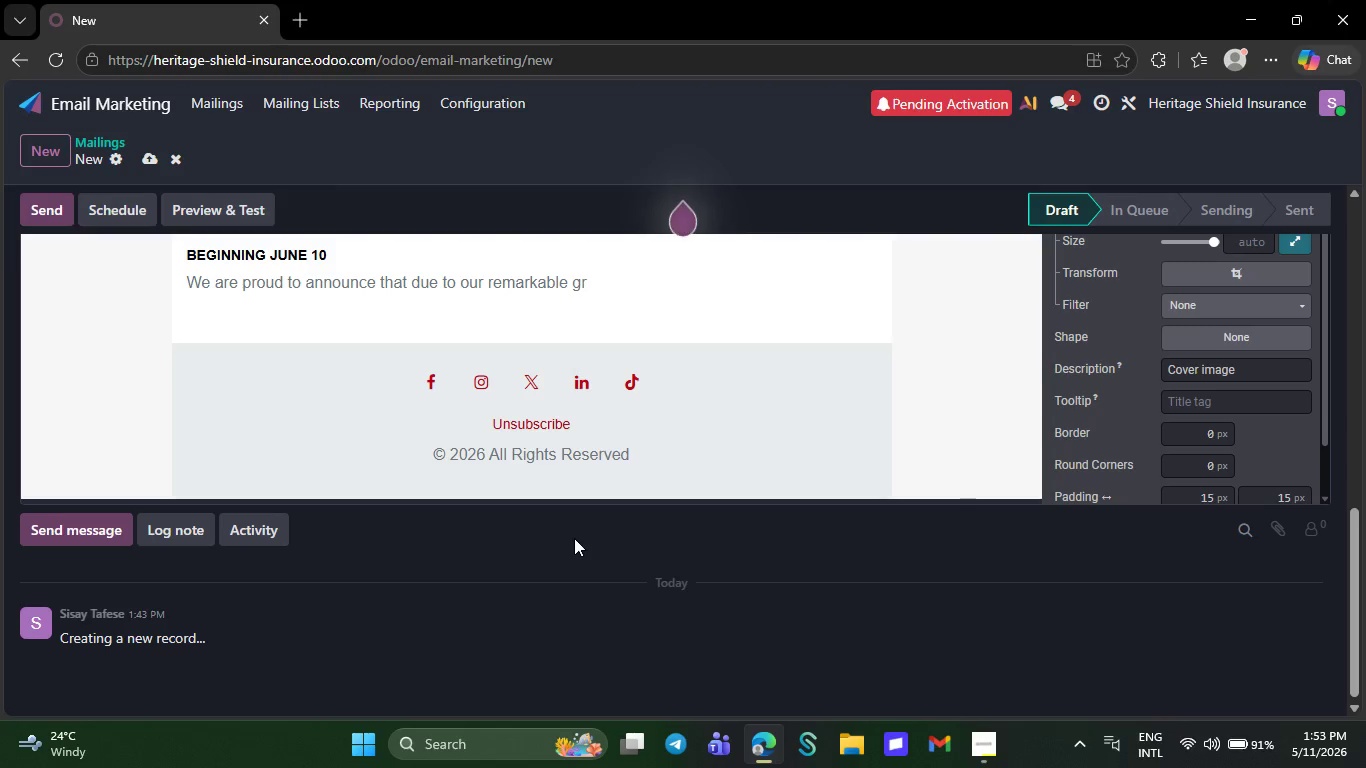 
wait(52.77)
 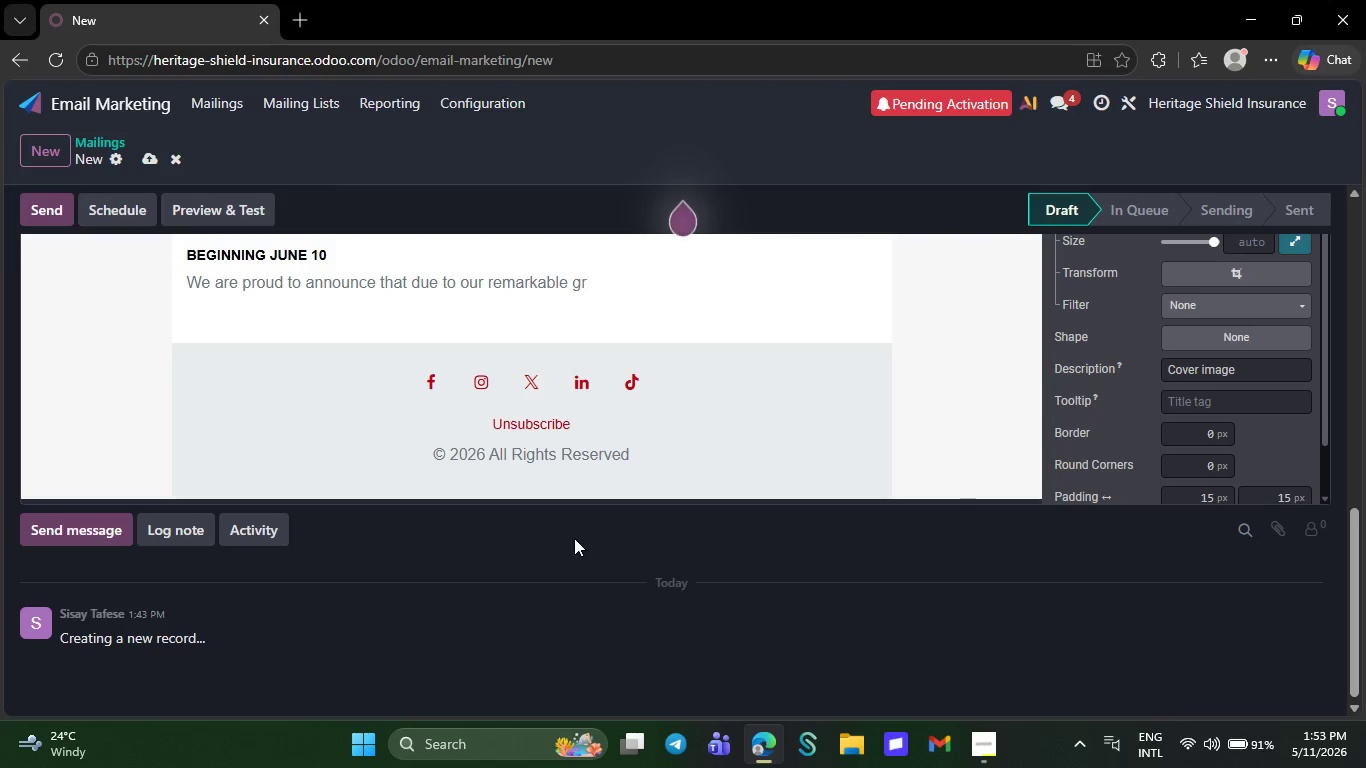 
key(Backslash)
 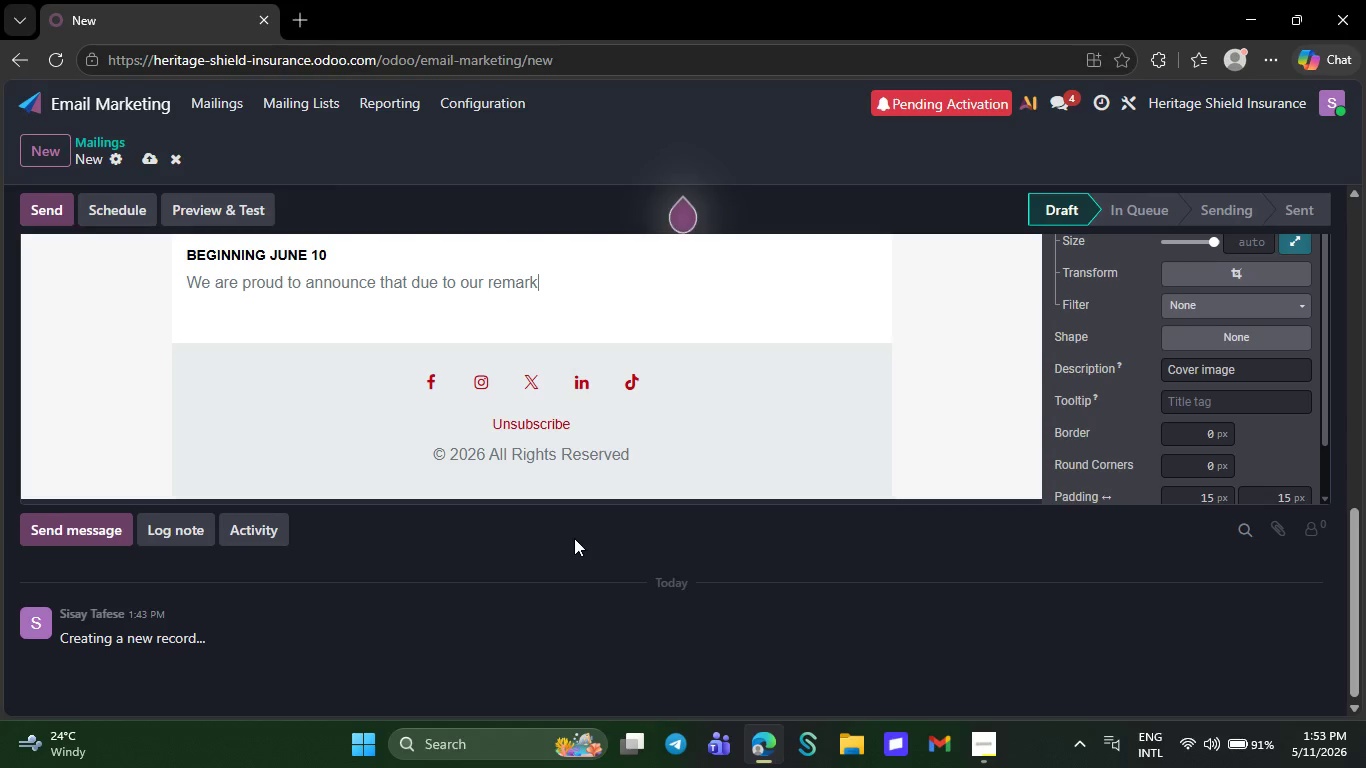 
key(Backspace)
 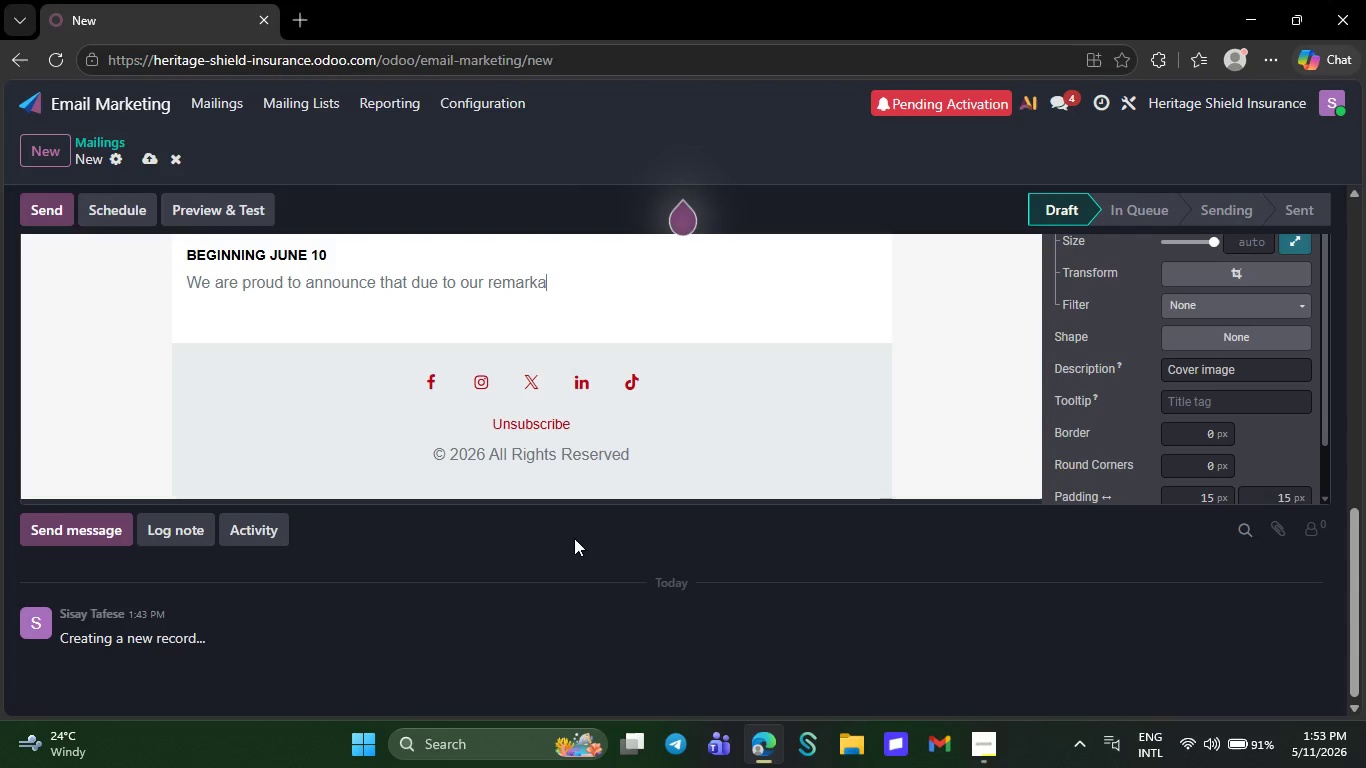 
key(Backspace)
 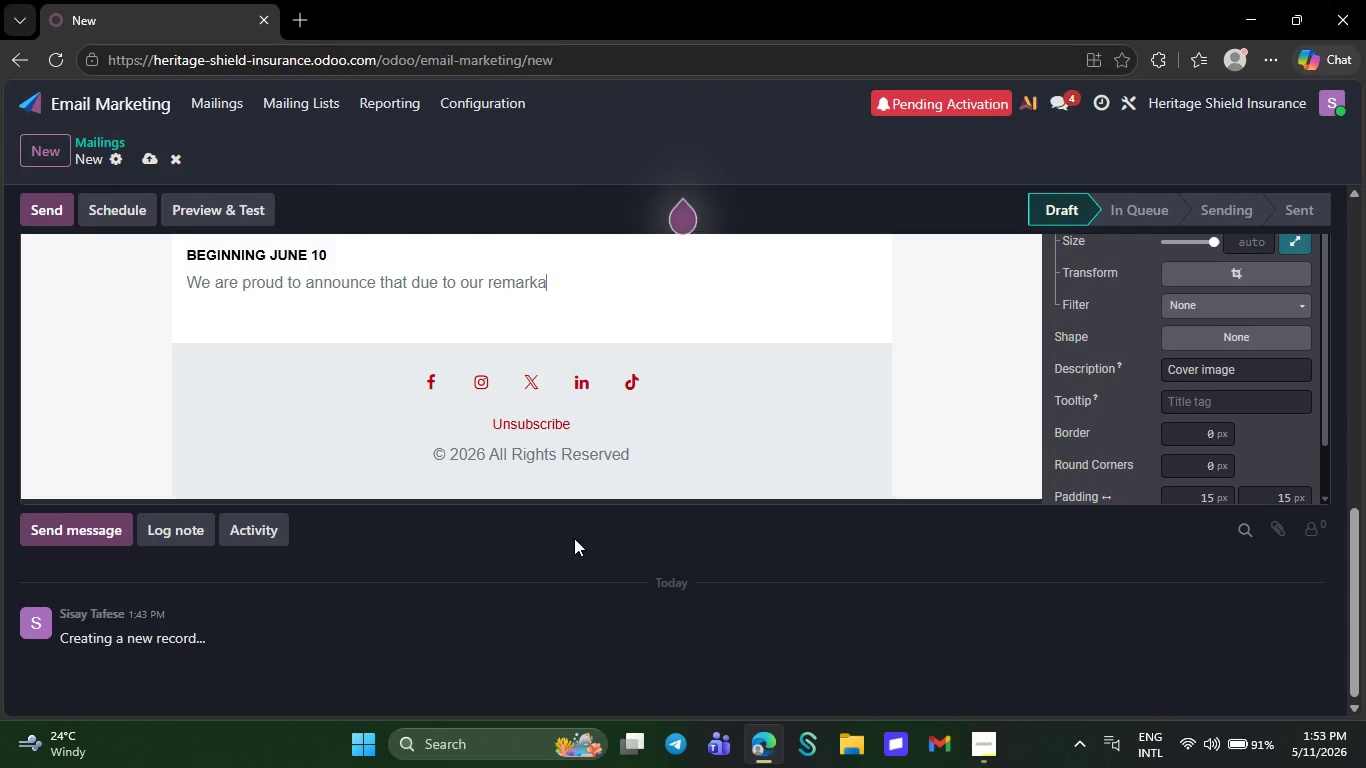 
key(Backspace)
 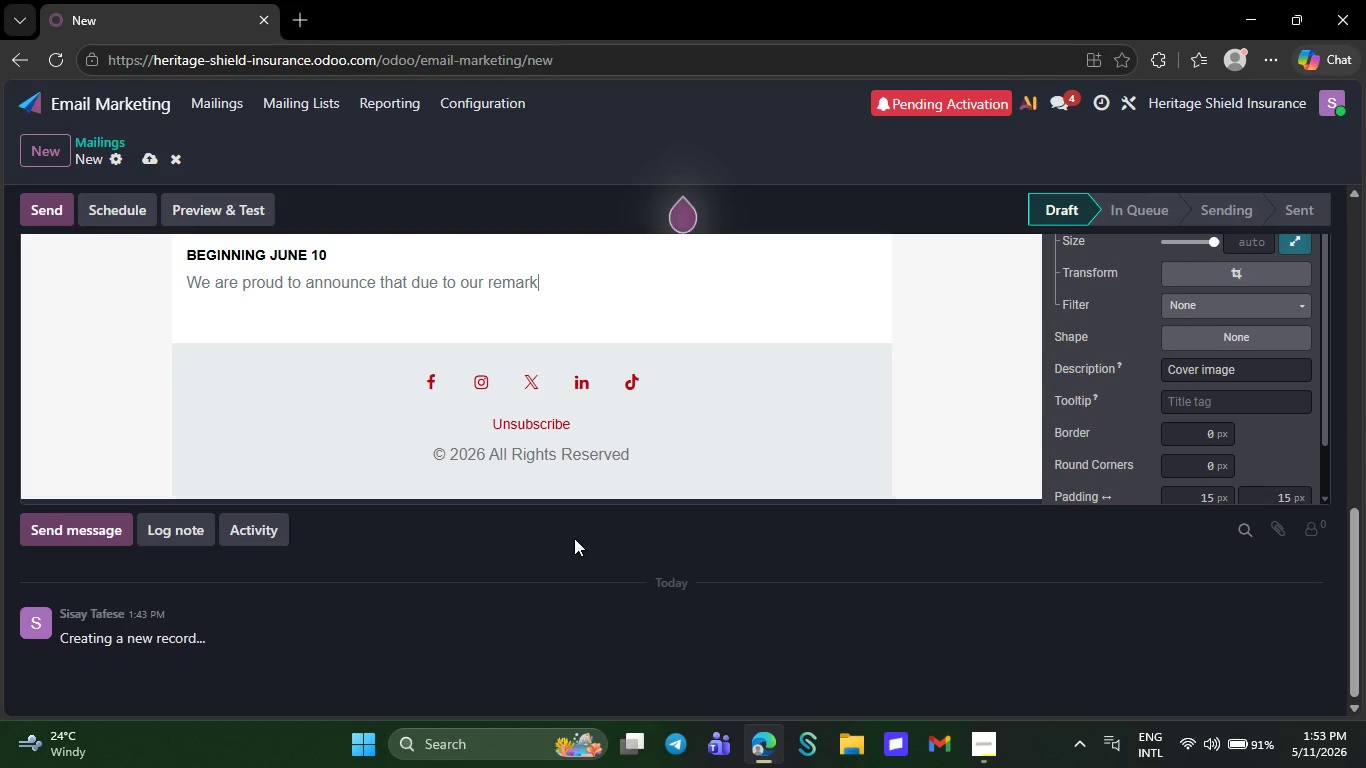 
key(Backspace)
 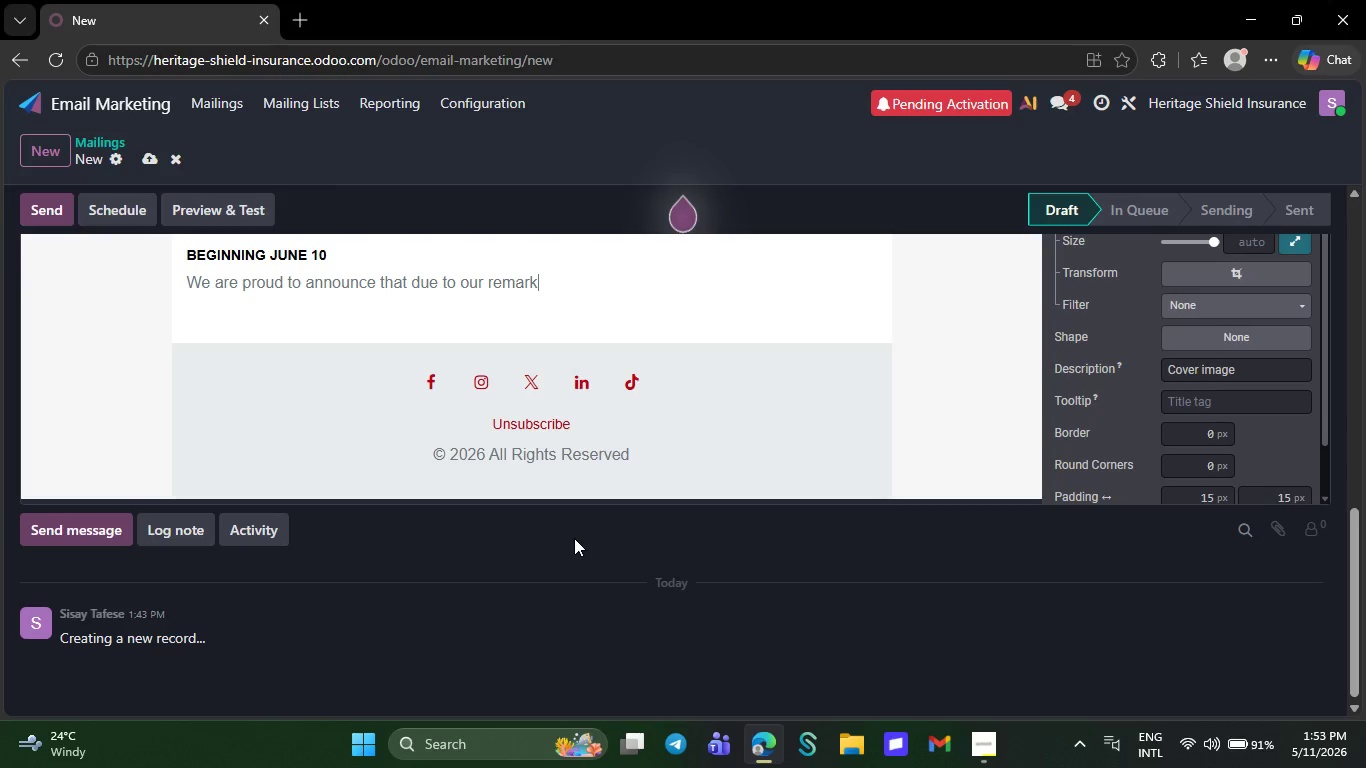 
key(Backspace)
 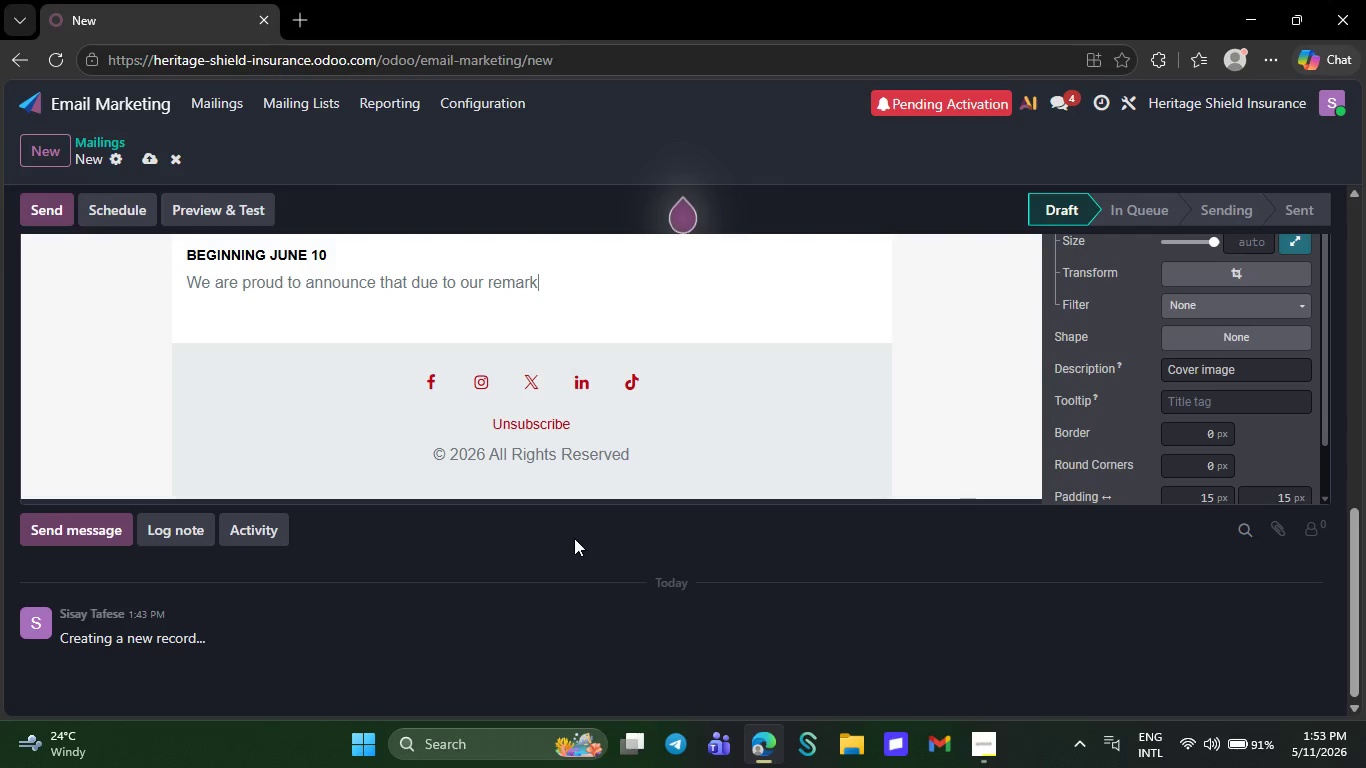 
key(Backspace)
 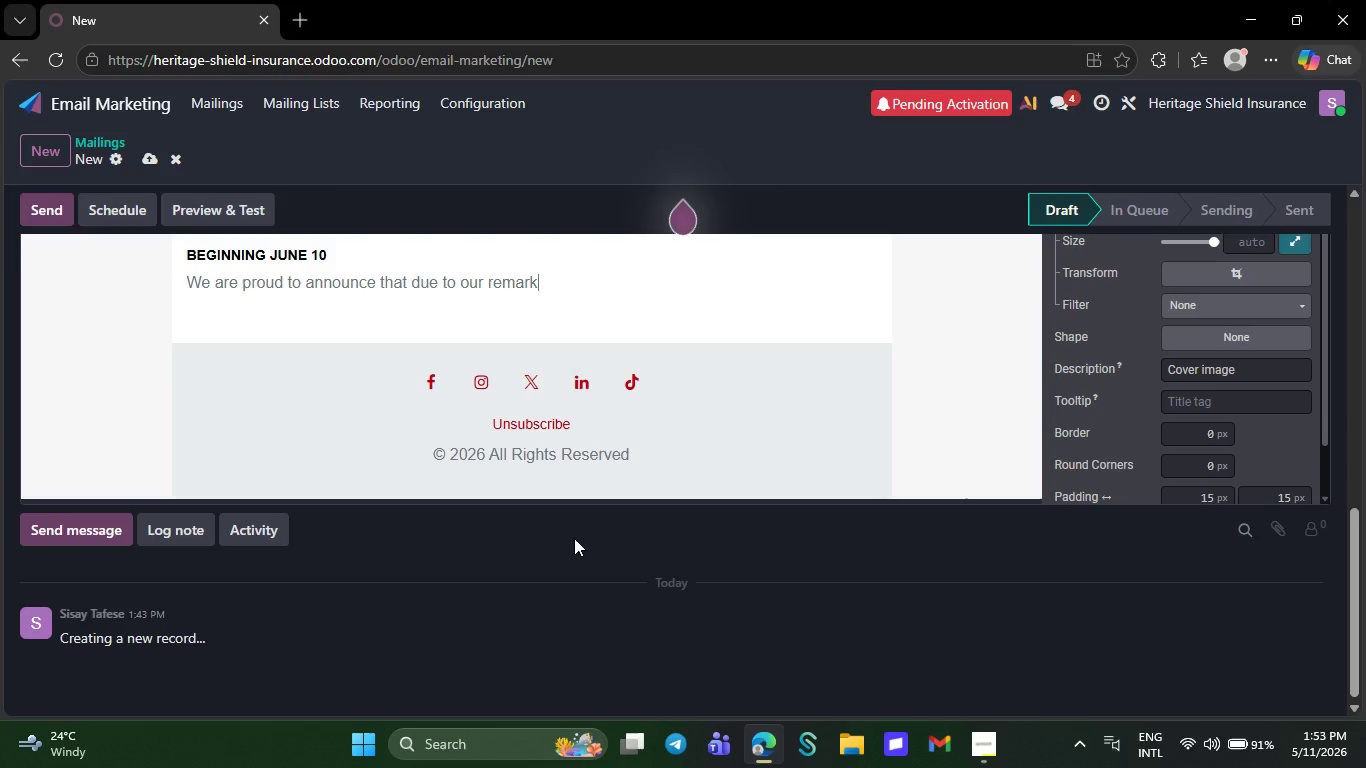 
key(Backspace)
 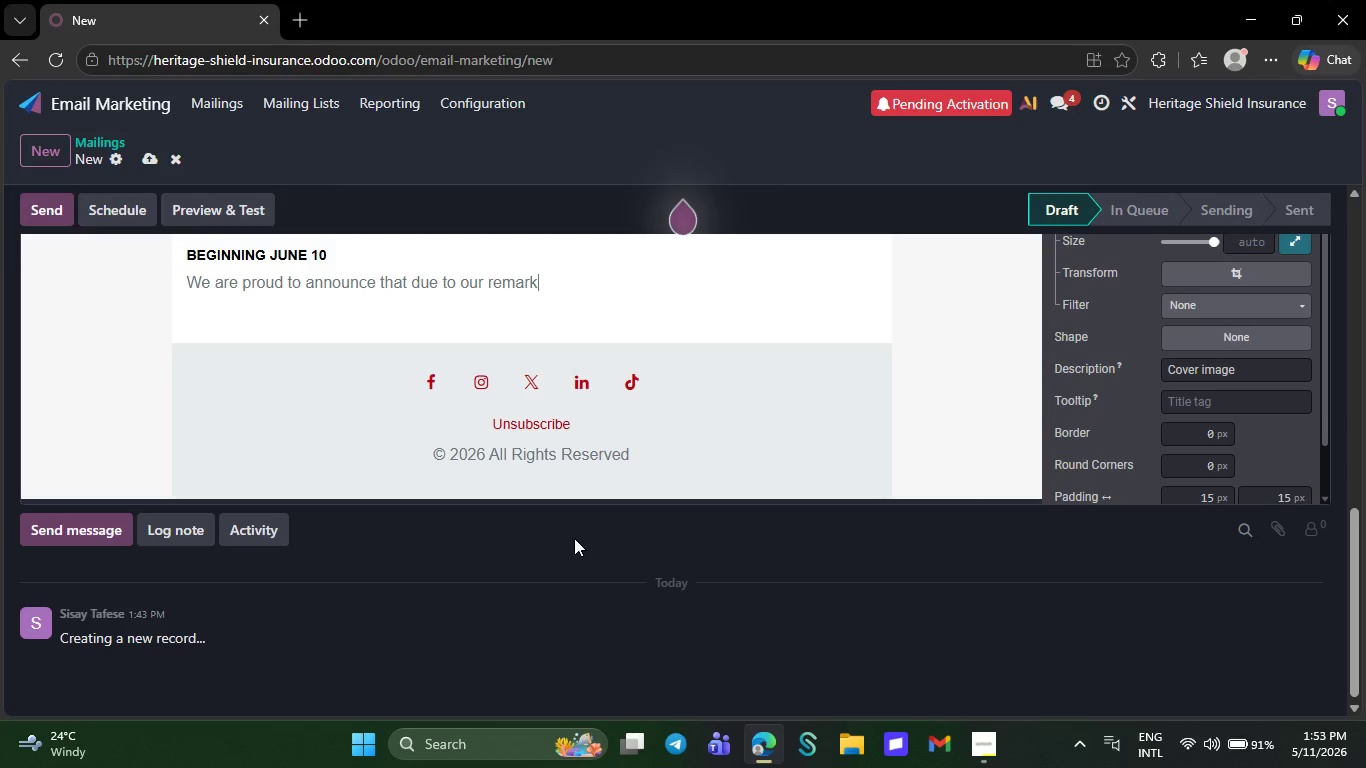 
key(Backspace)
 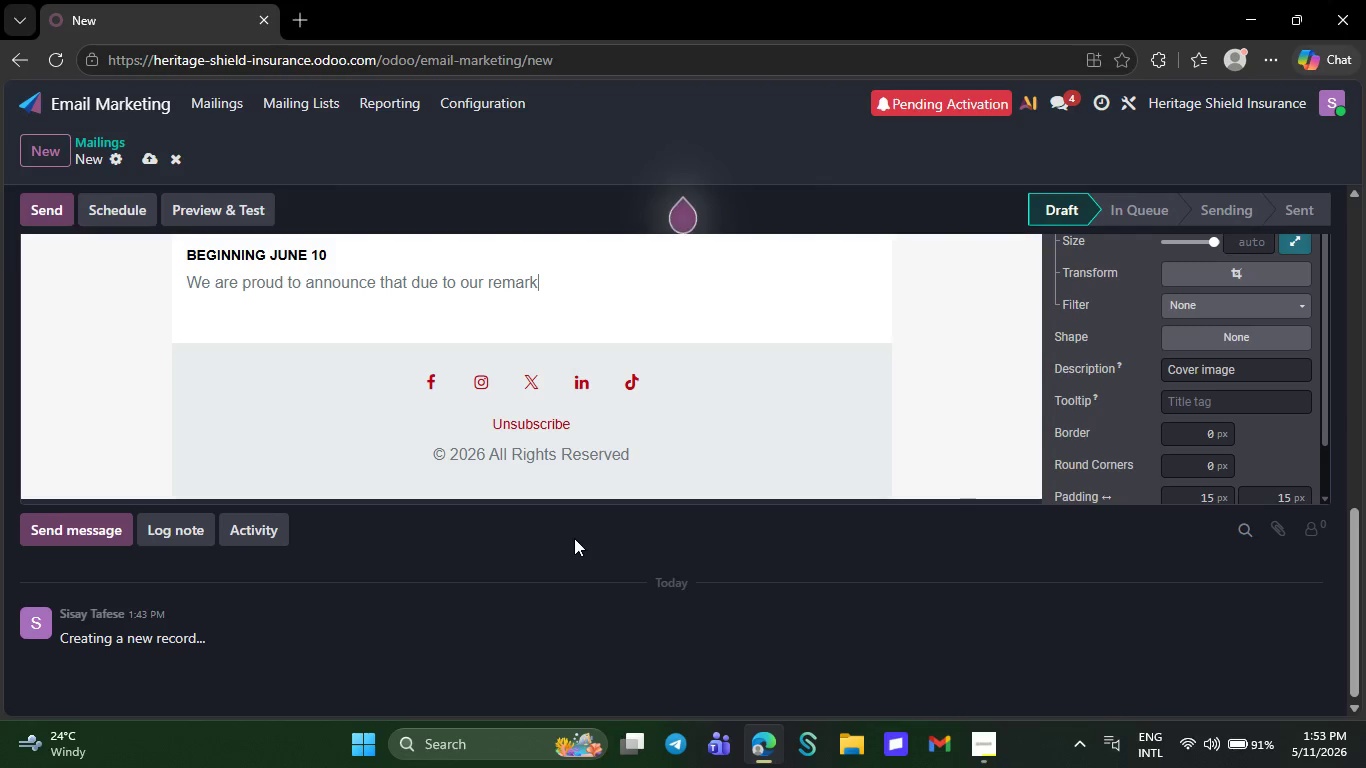 
key(Backspace)
 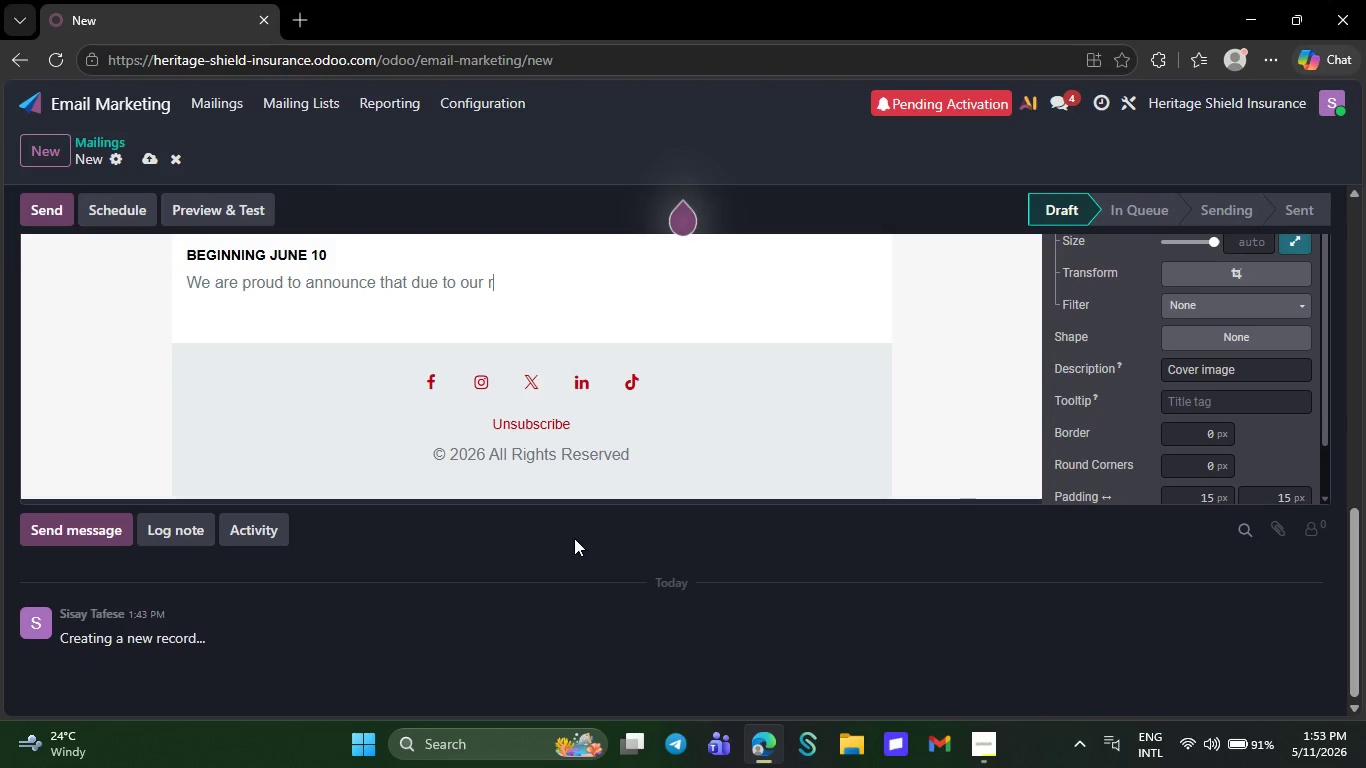 
key(Backspace)
 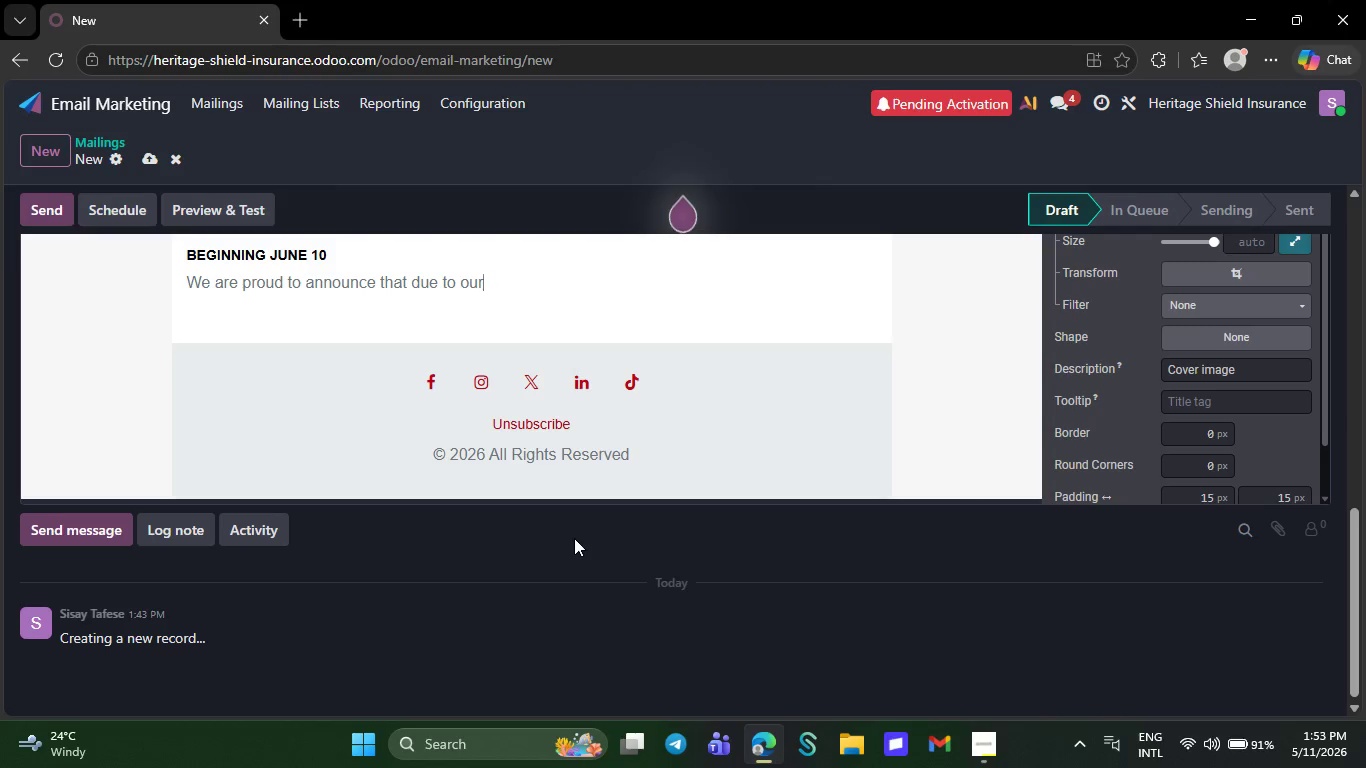 
key(Backspace)
 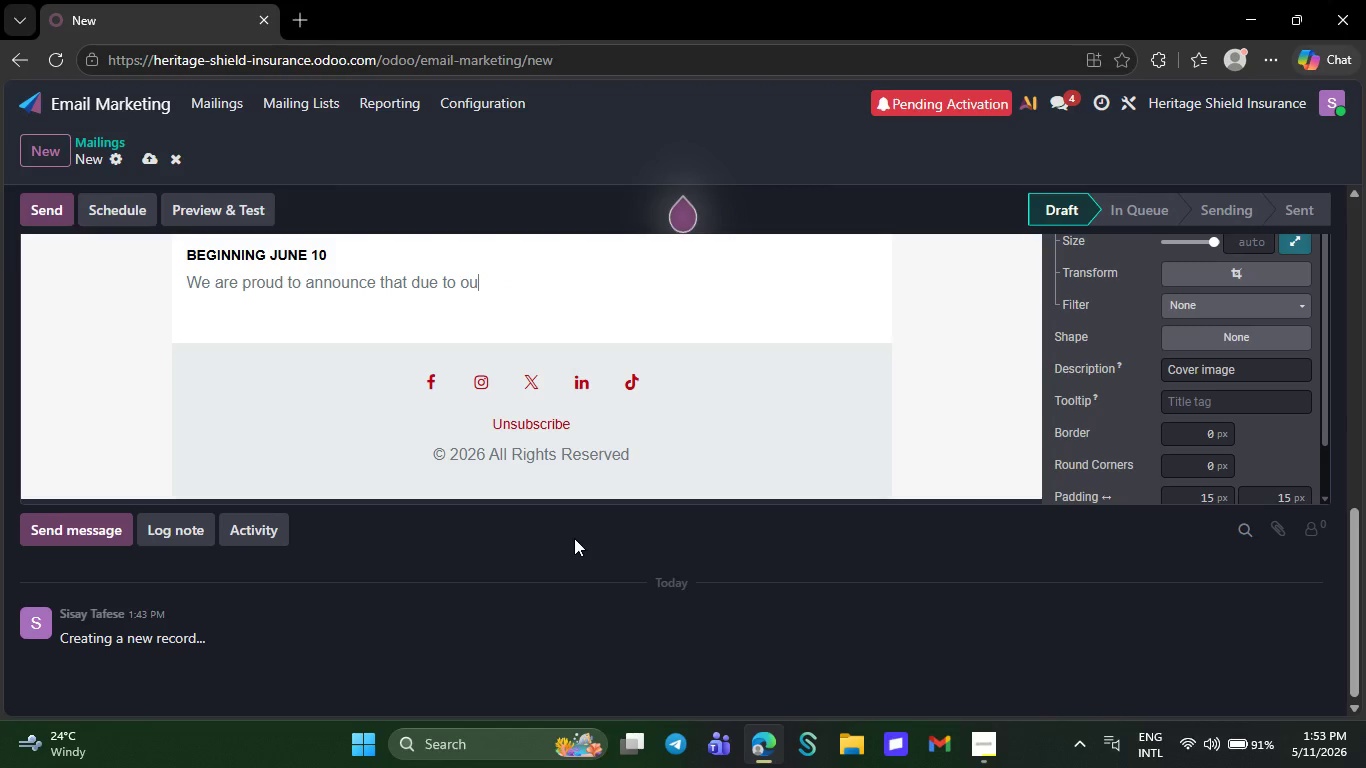 
key(Backspace)
 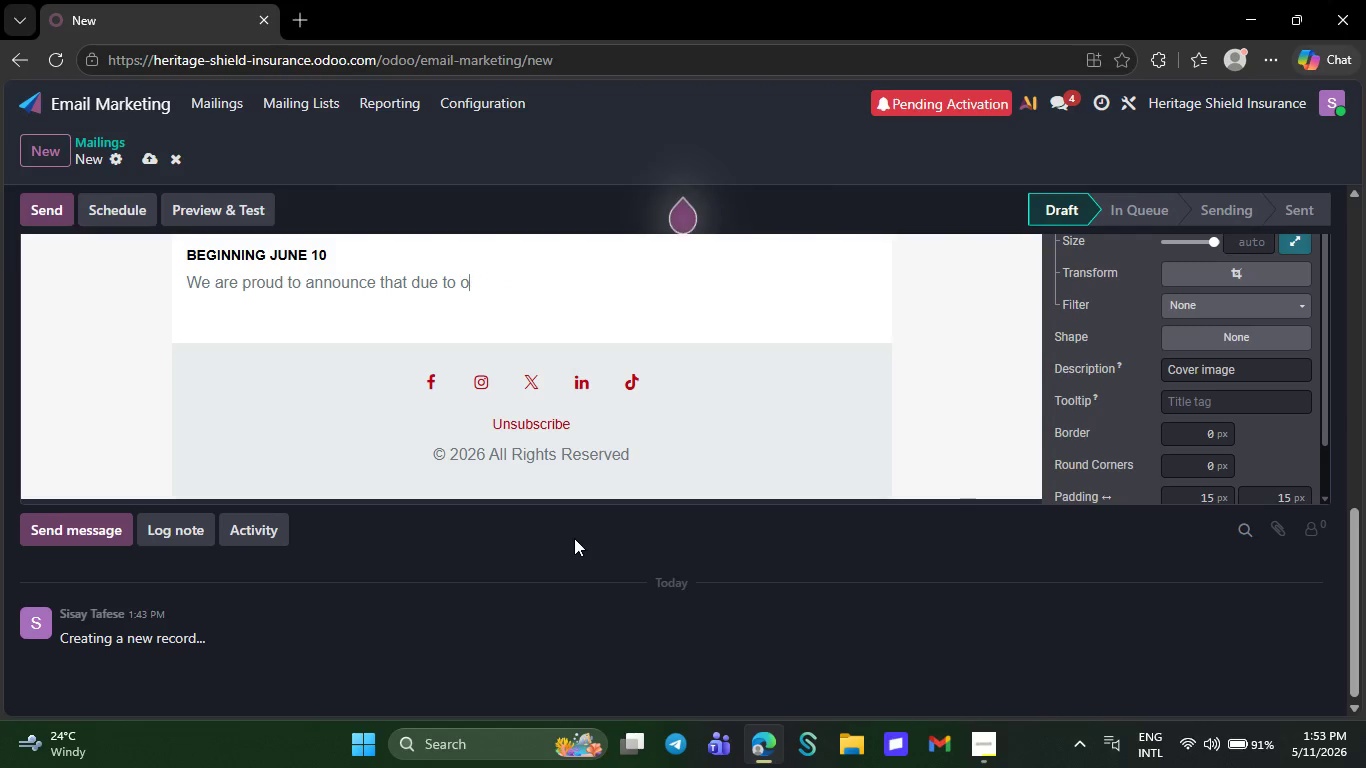 
key(Backspace)
 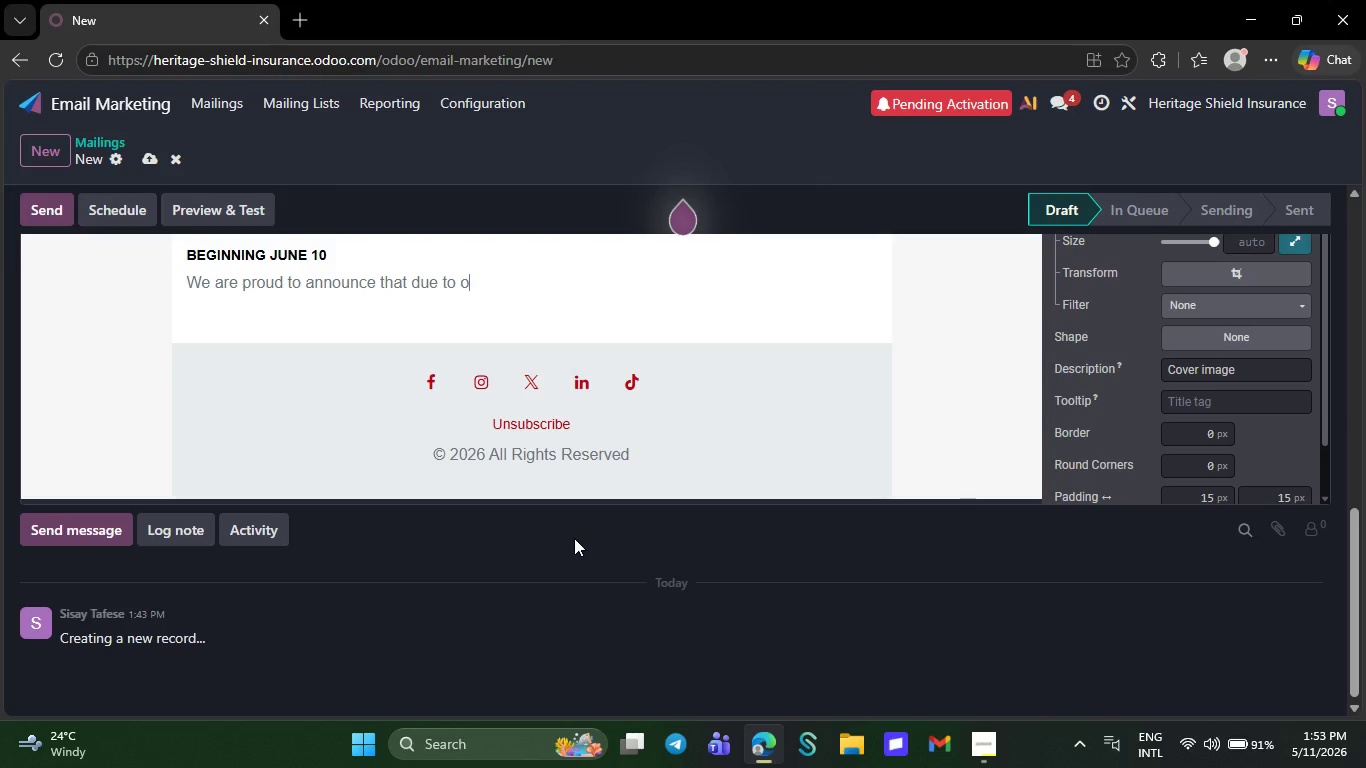 
key(Backspace)
 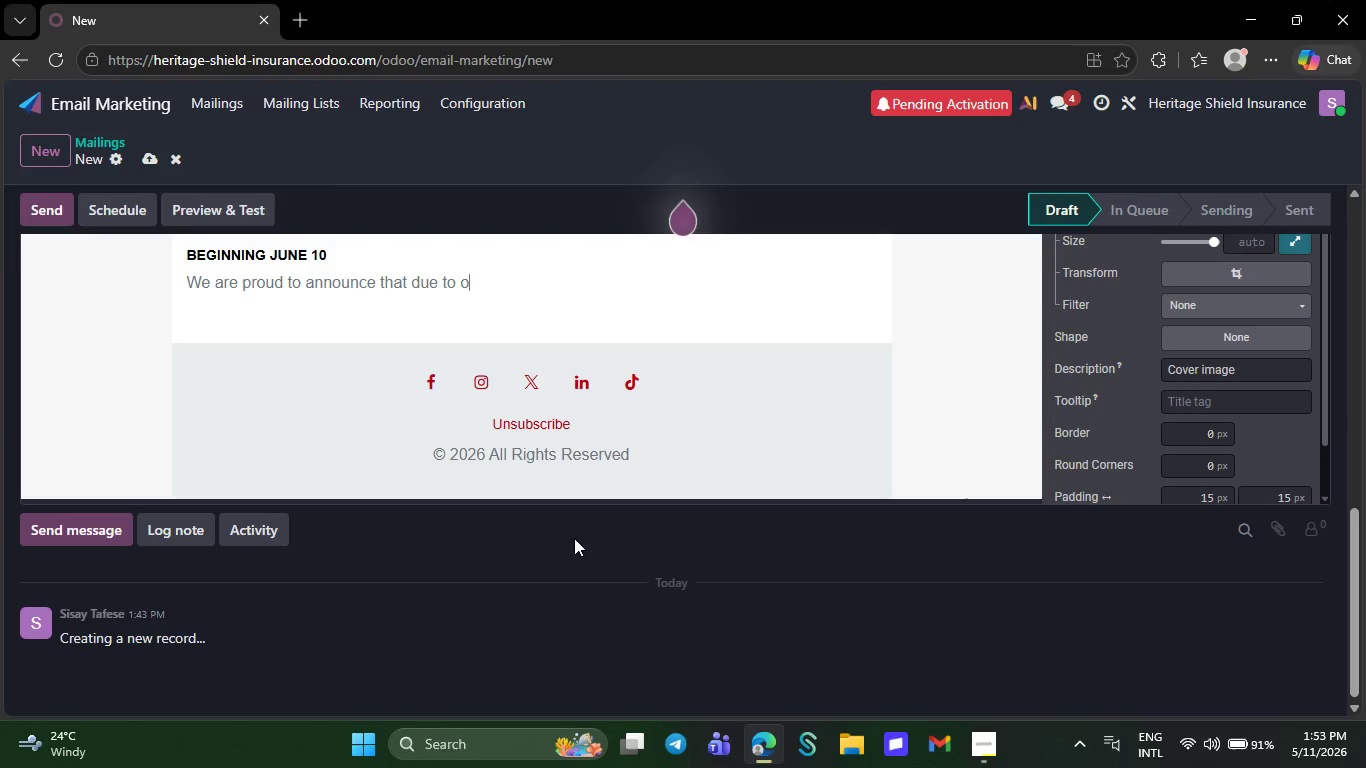 
key(Backspace)
 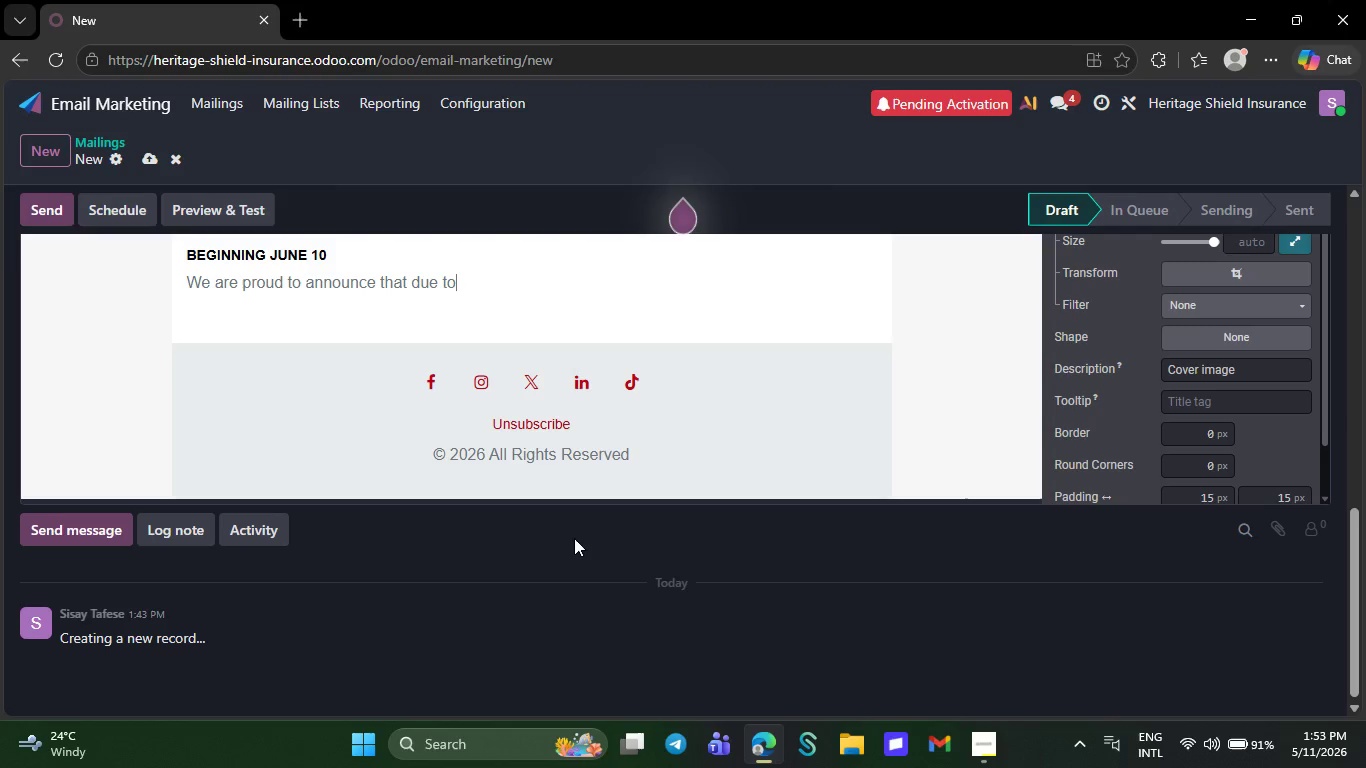 
key(Backspace)
 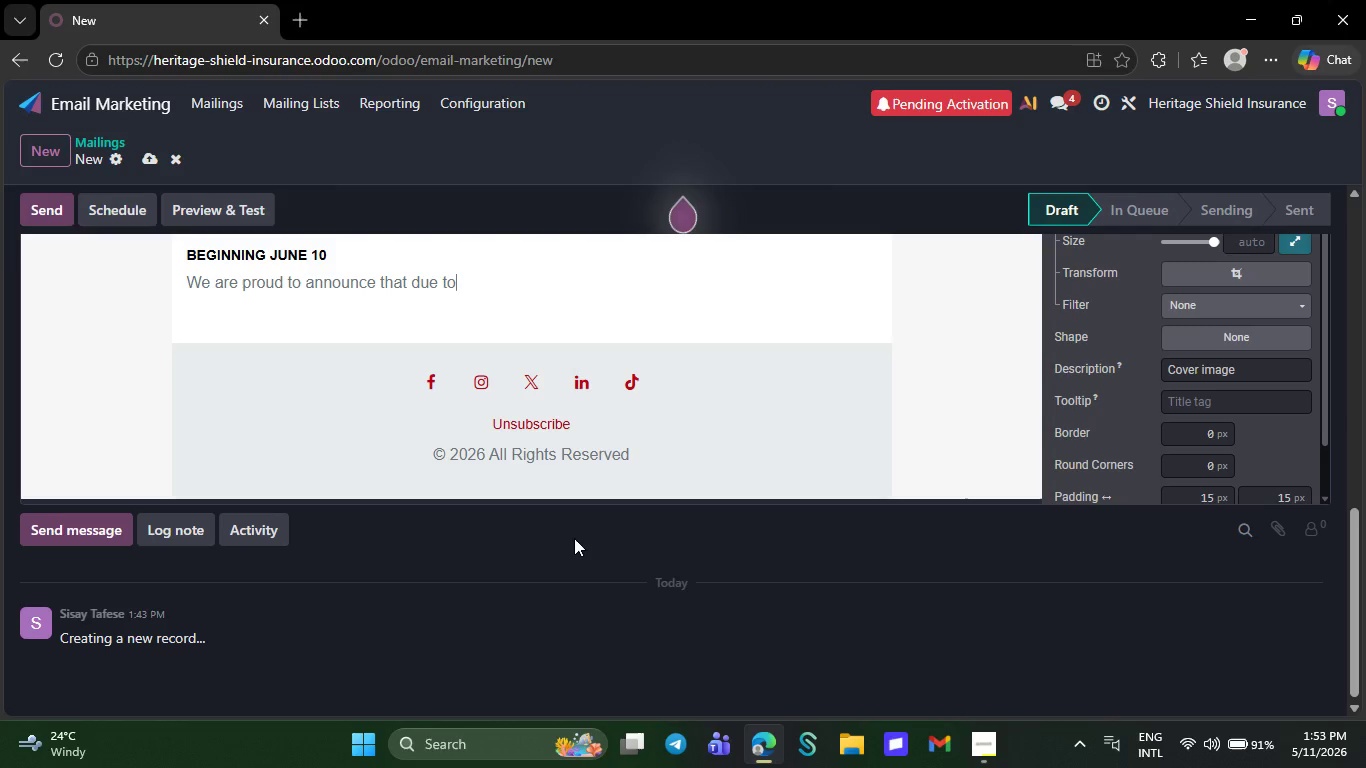 
key(Backspace)
 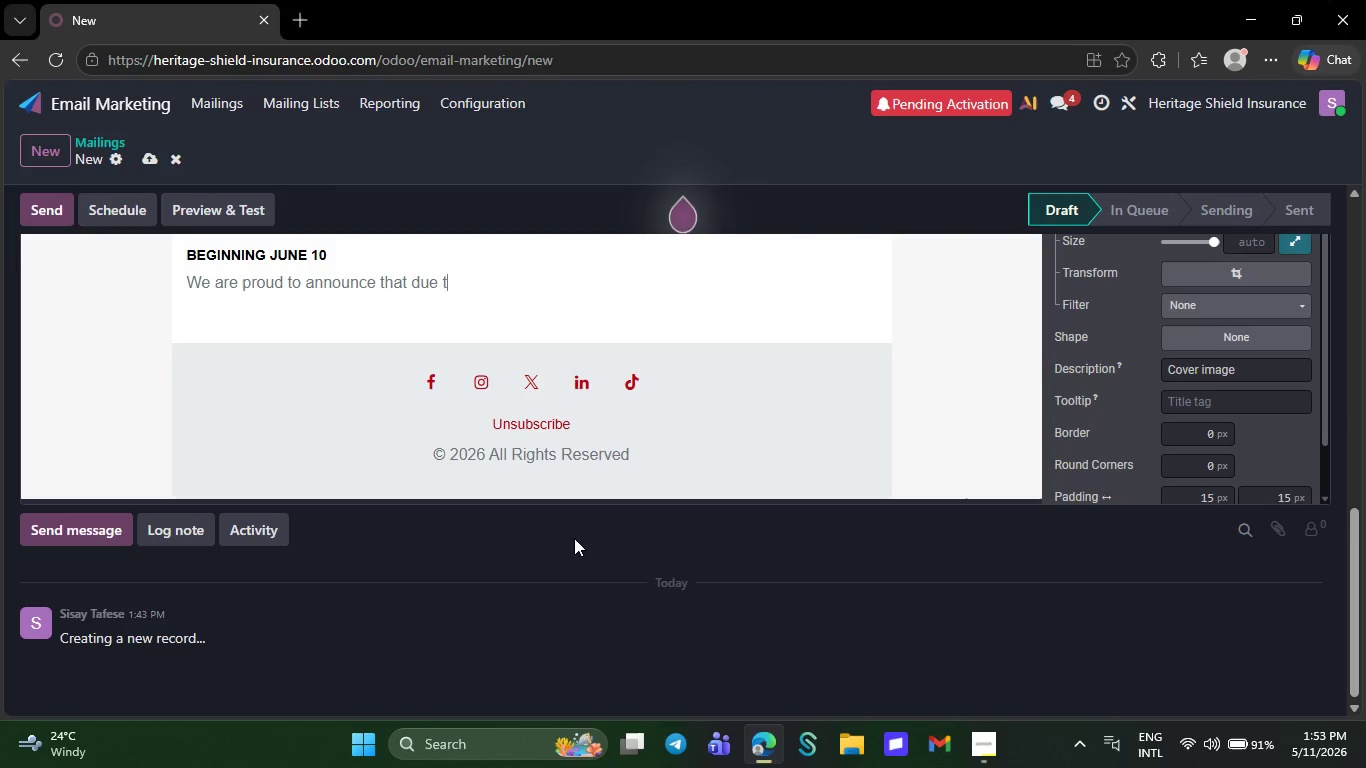 
key(Backspace)
 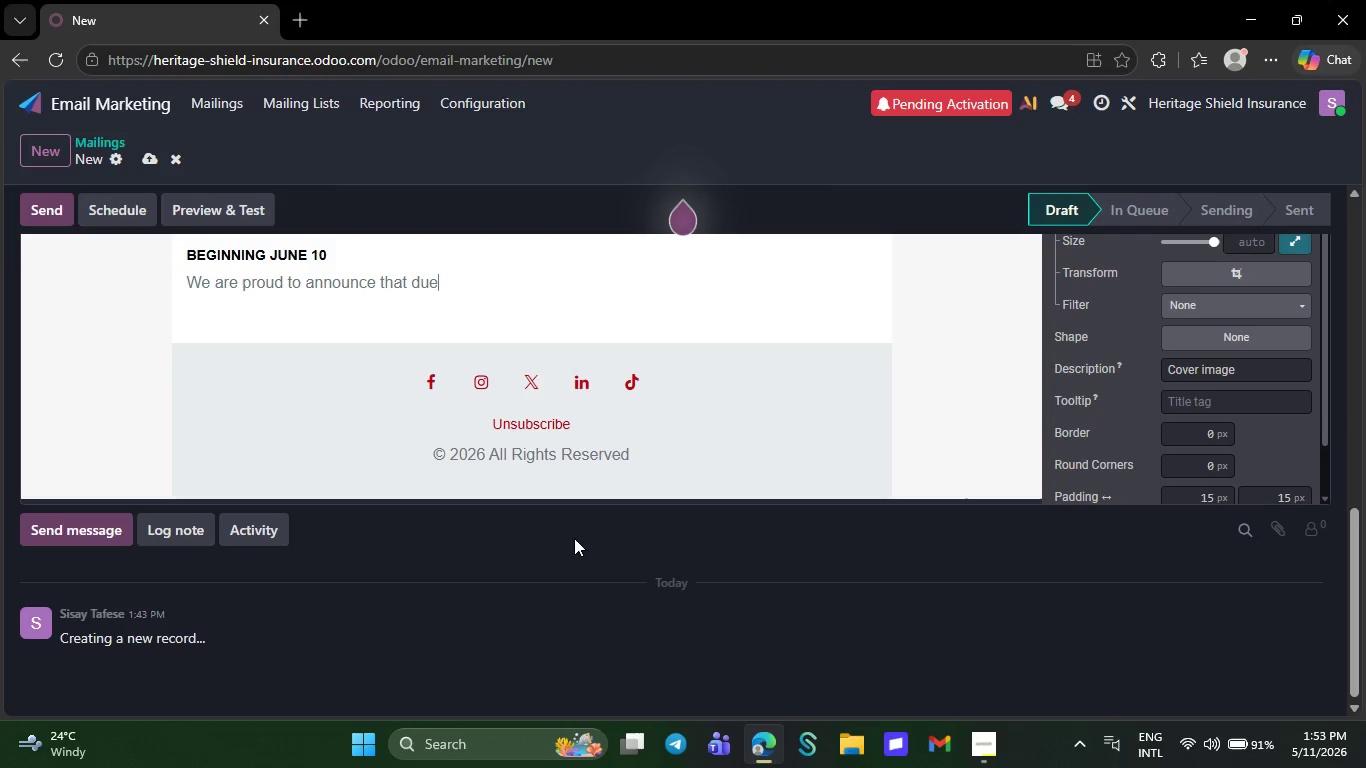 
key(Backspace)
 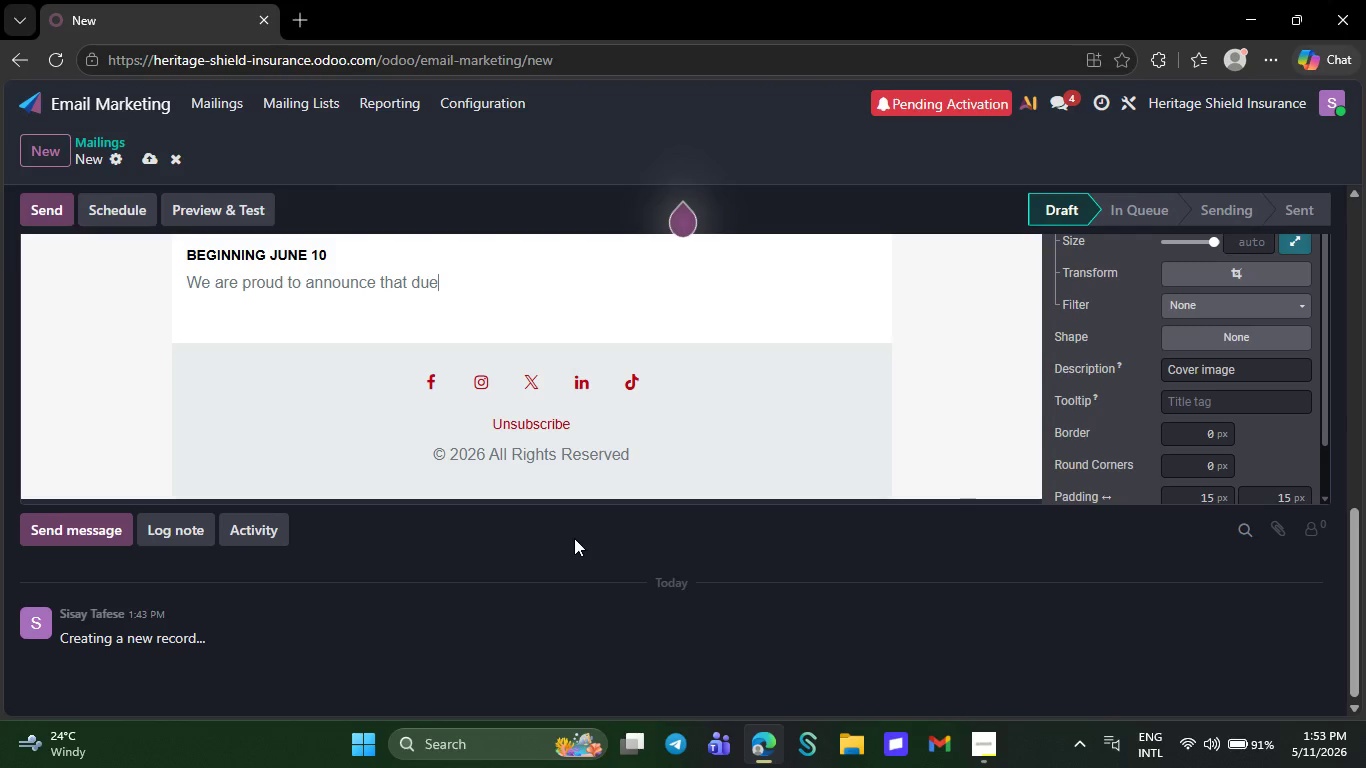 
key(Backspace)
 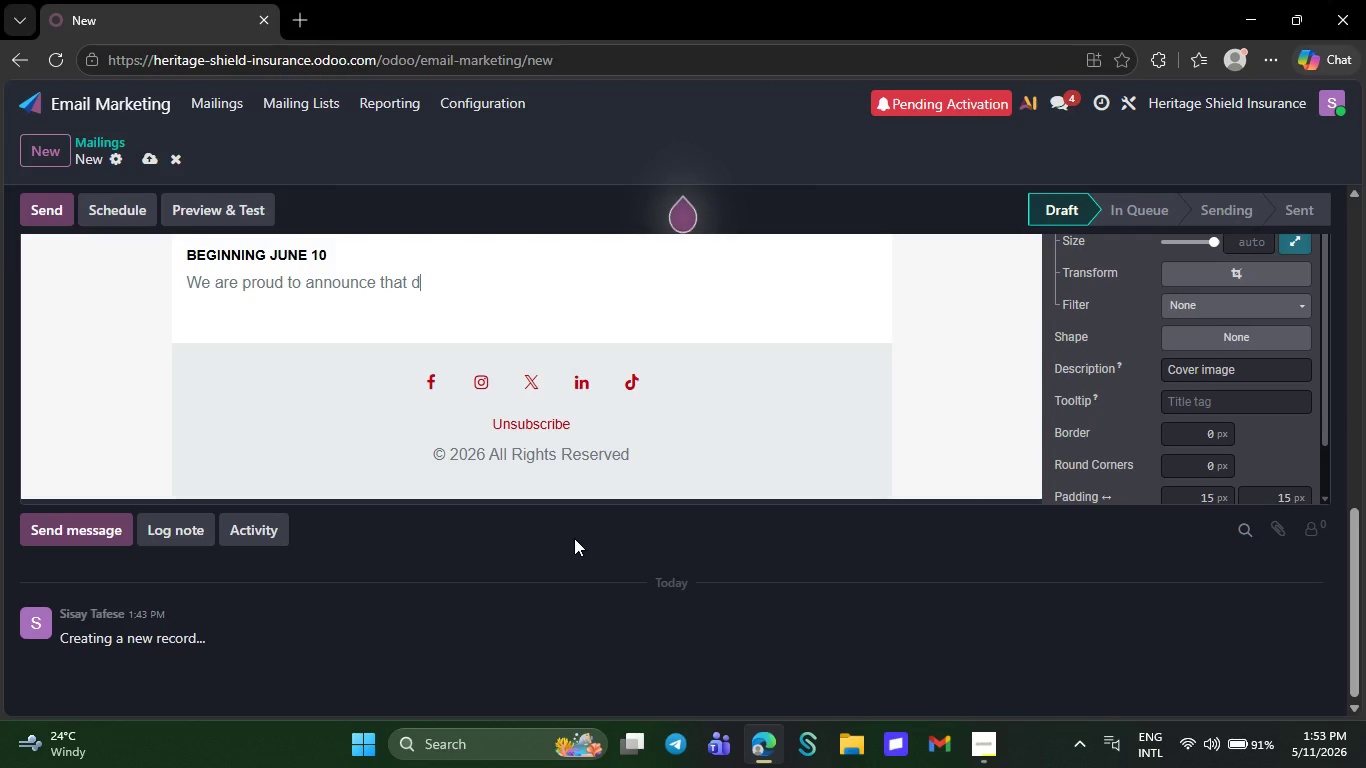 
key(Backspace)
 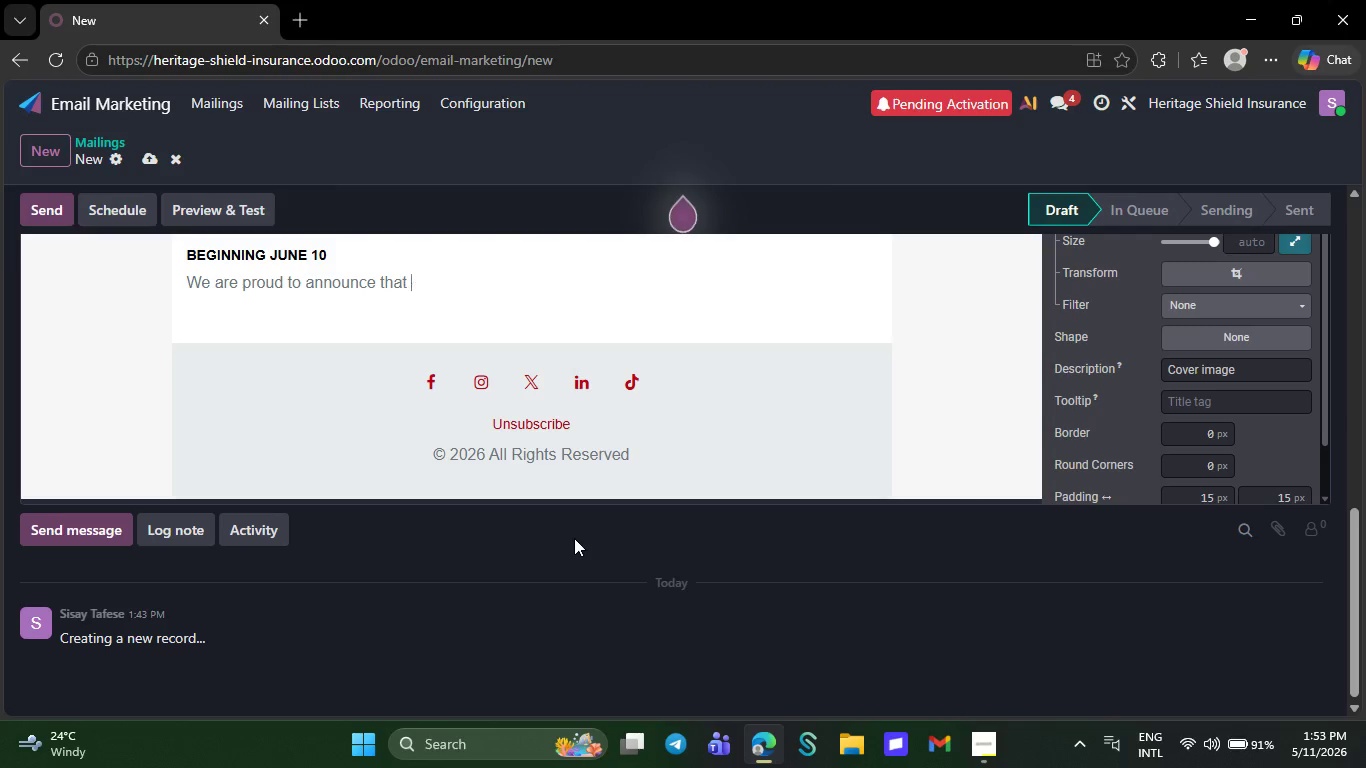 
key(Backspace)
 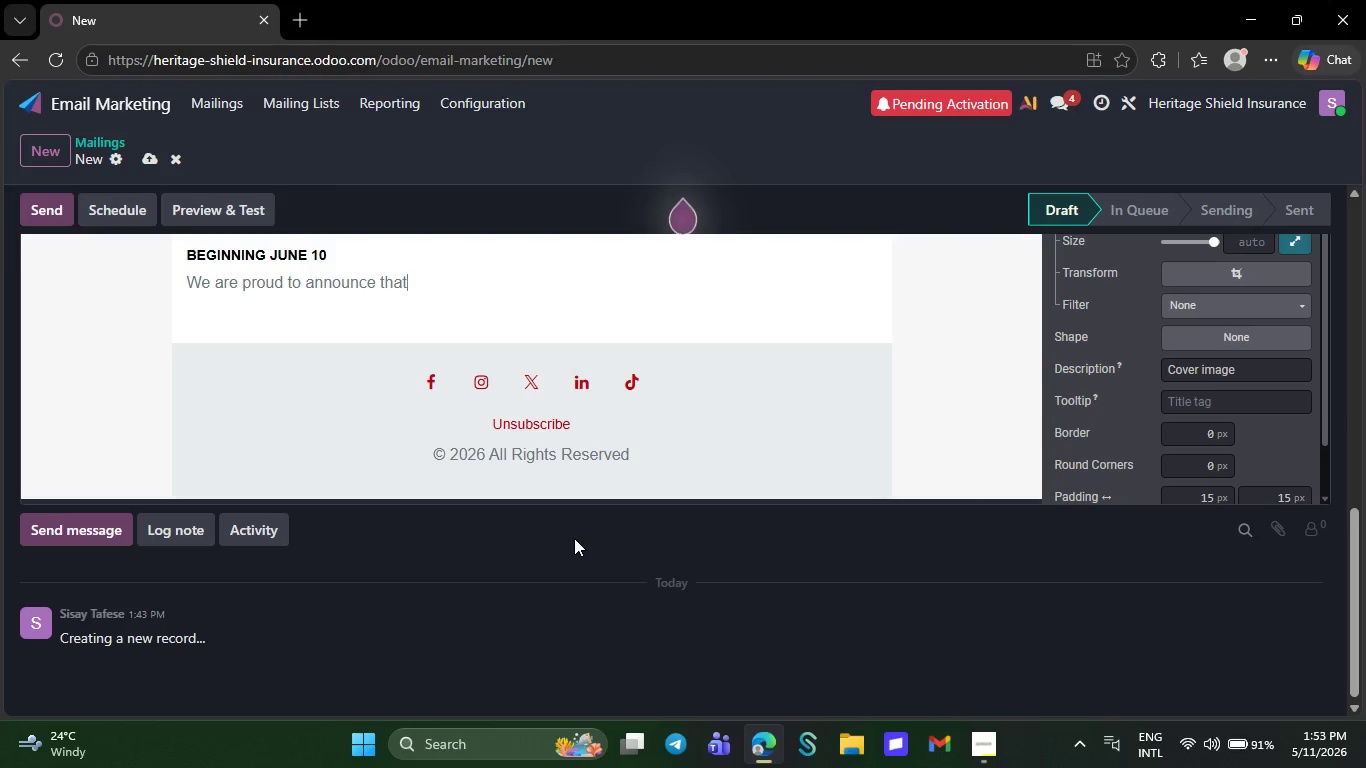 
key(Backspace)
 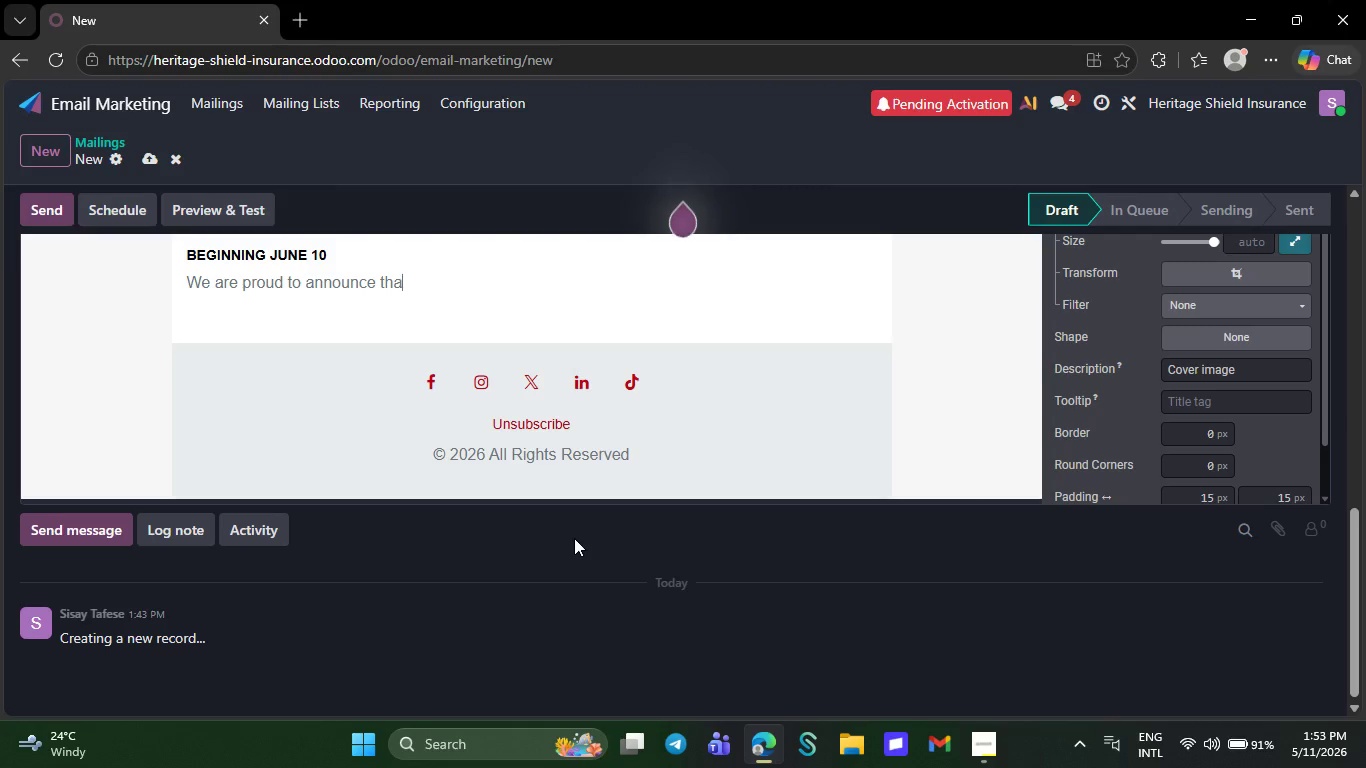 
key(Backspace)
 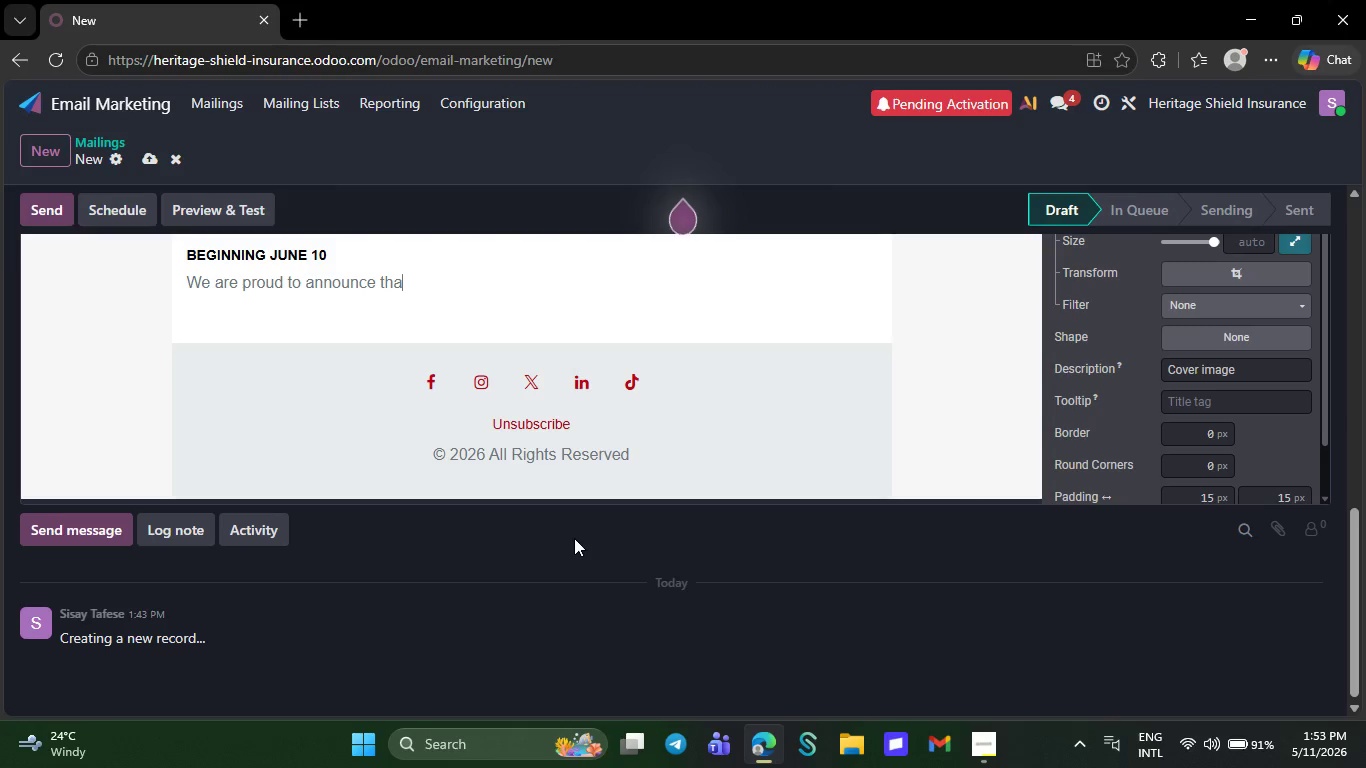 
key(Backspace)
 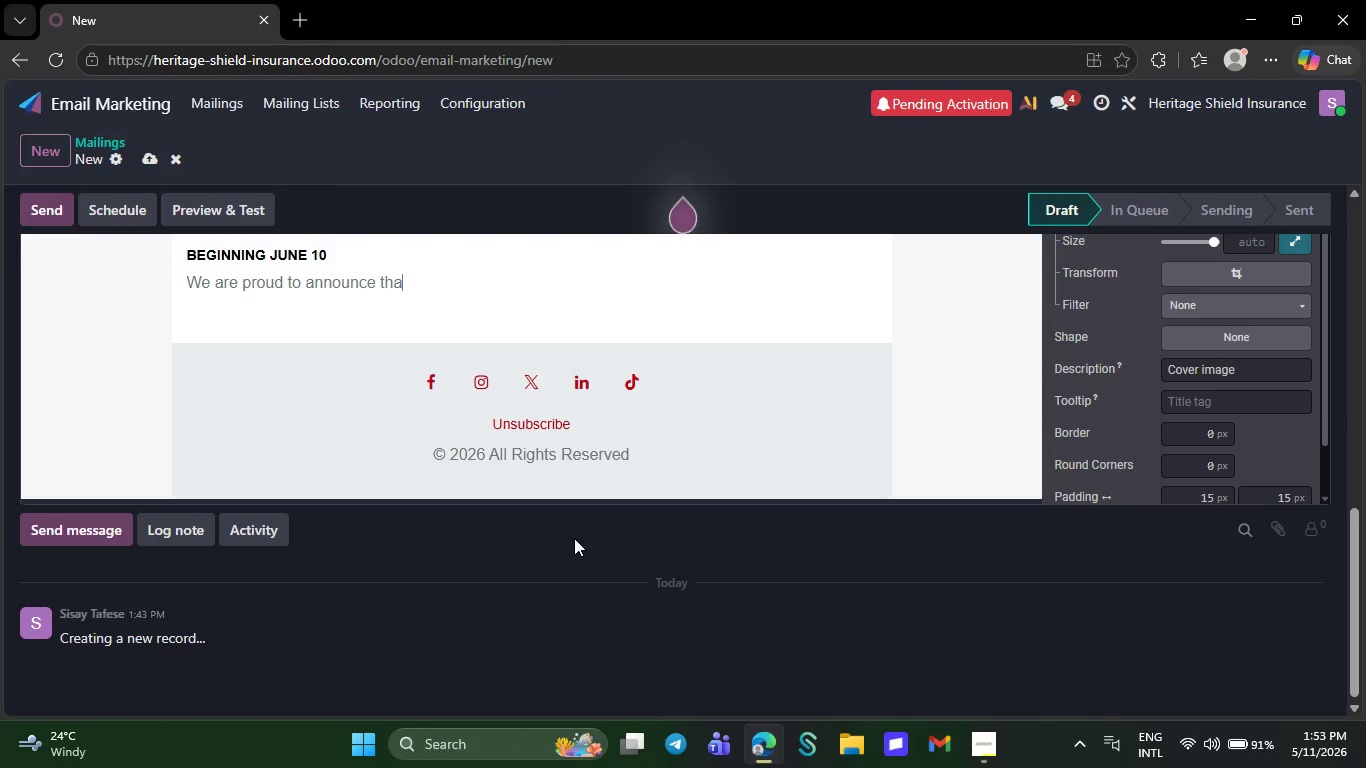 
key(Backspace)
 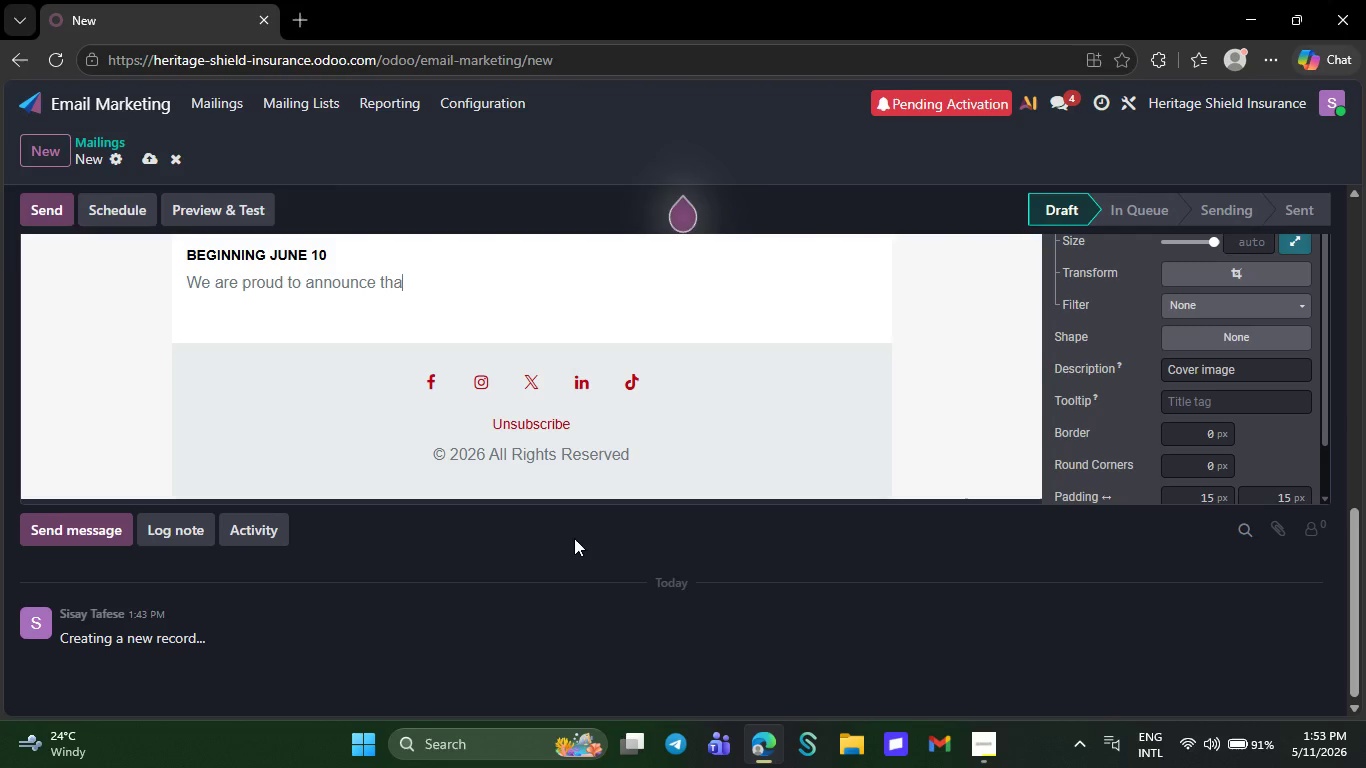 
key(Backspace)
 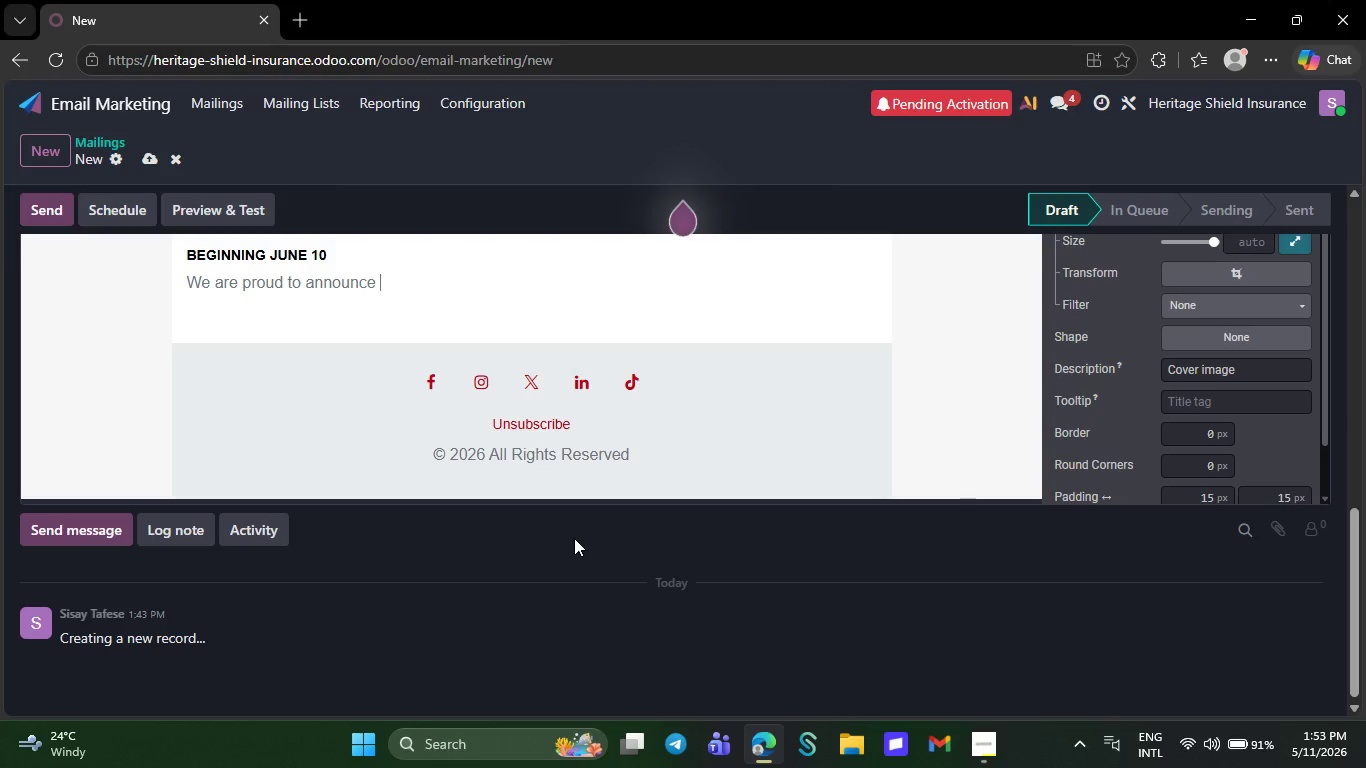 
key(Backspace)
 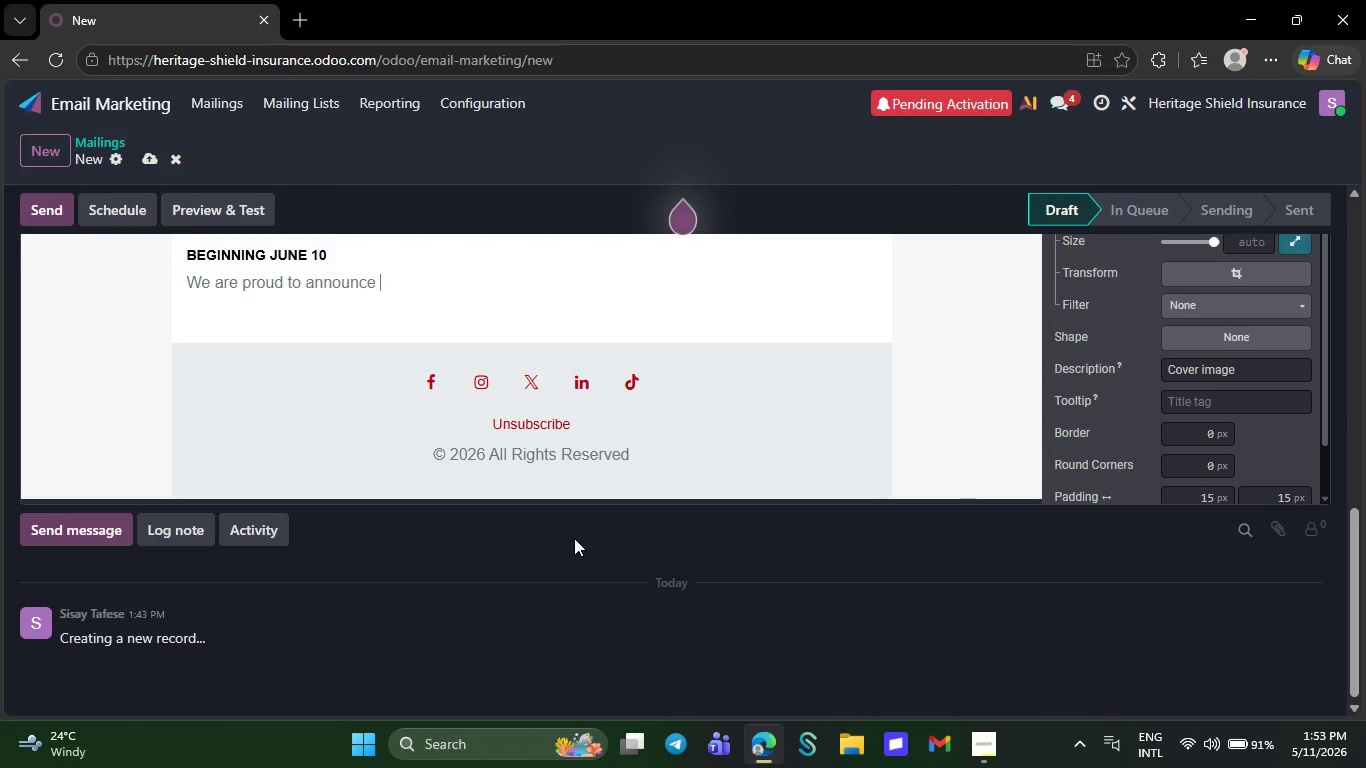 
key(Backspace)
 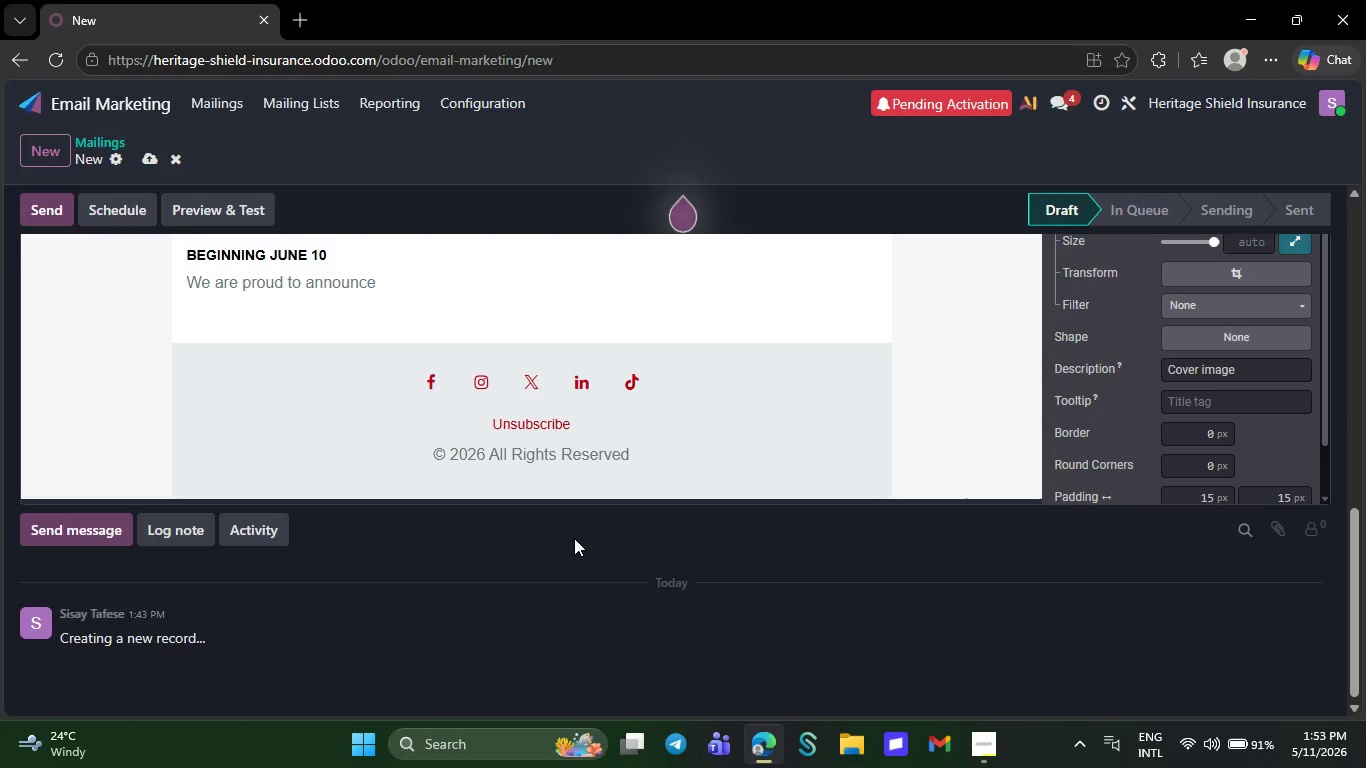 
key(Backspace)
 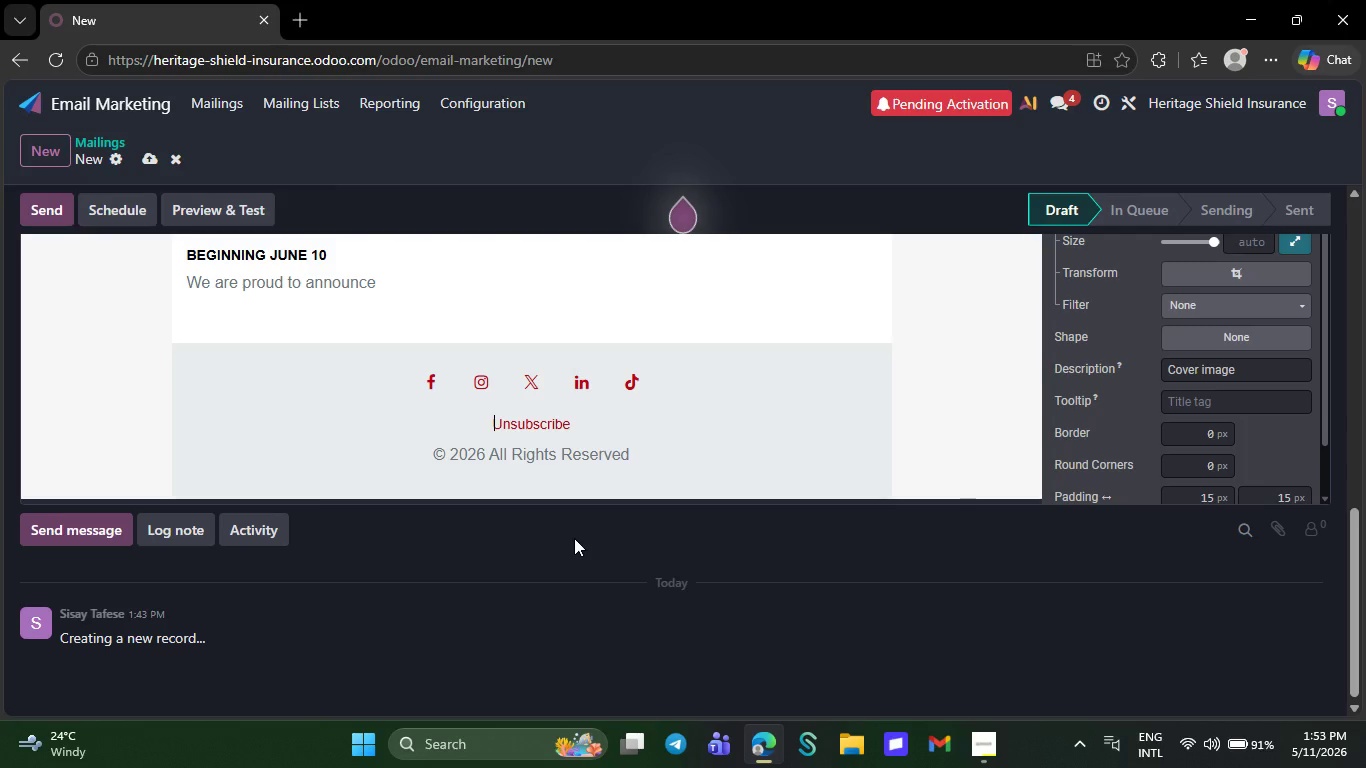 
key(ArrowDown)
 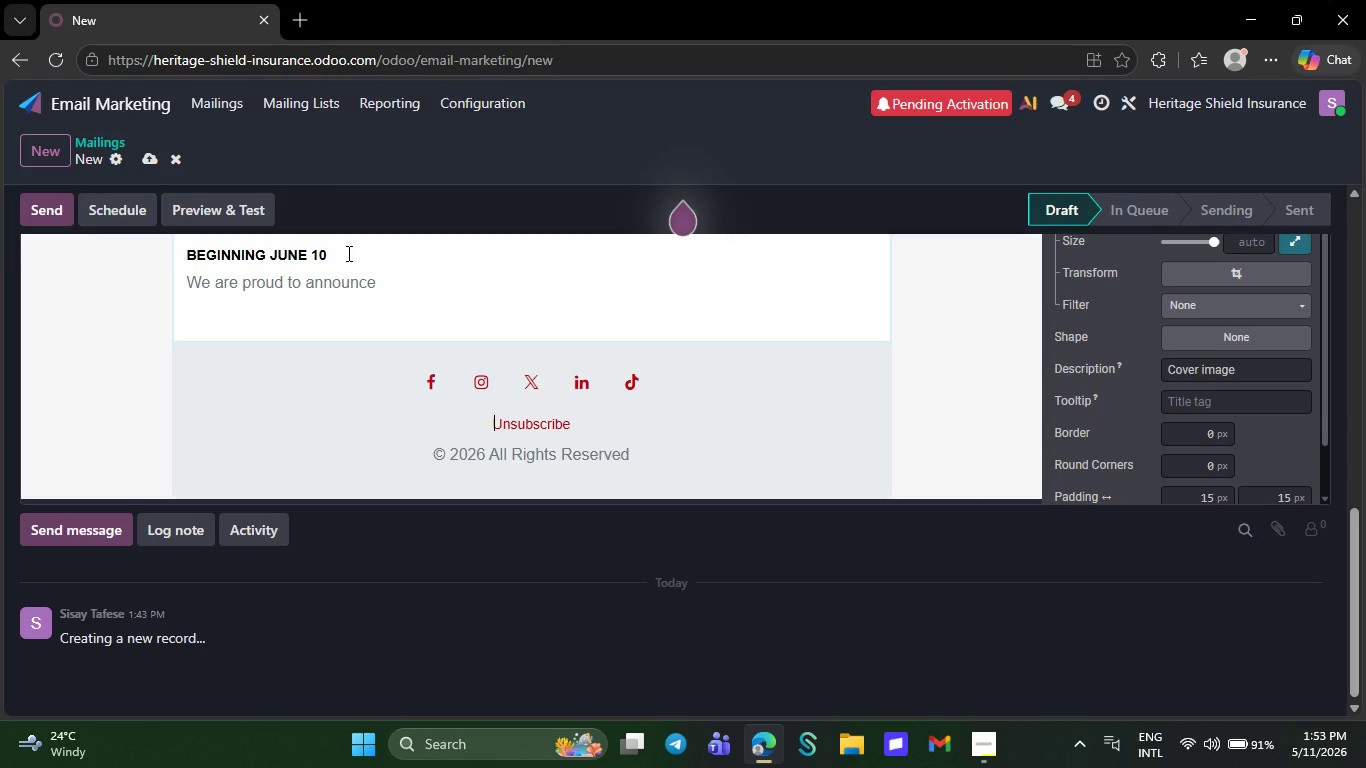 
left_click([347, 253])
 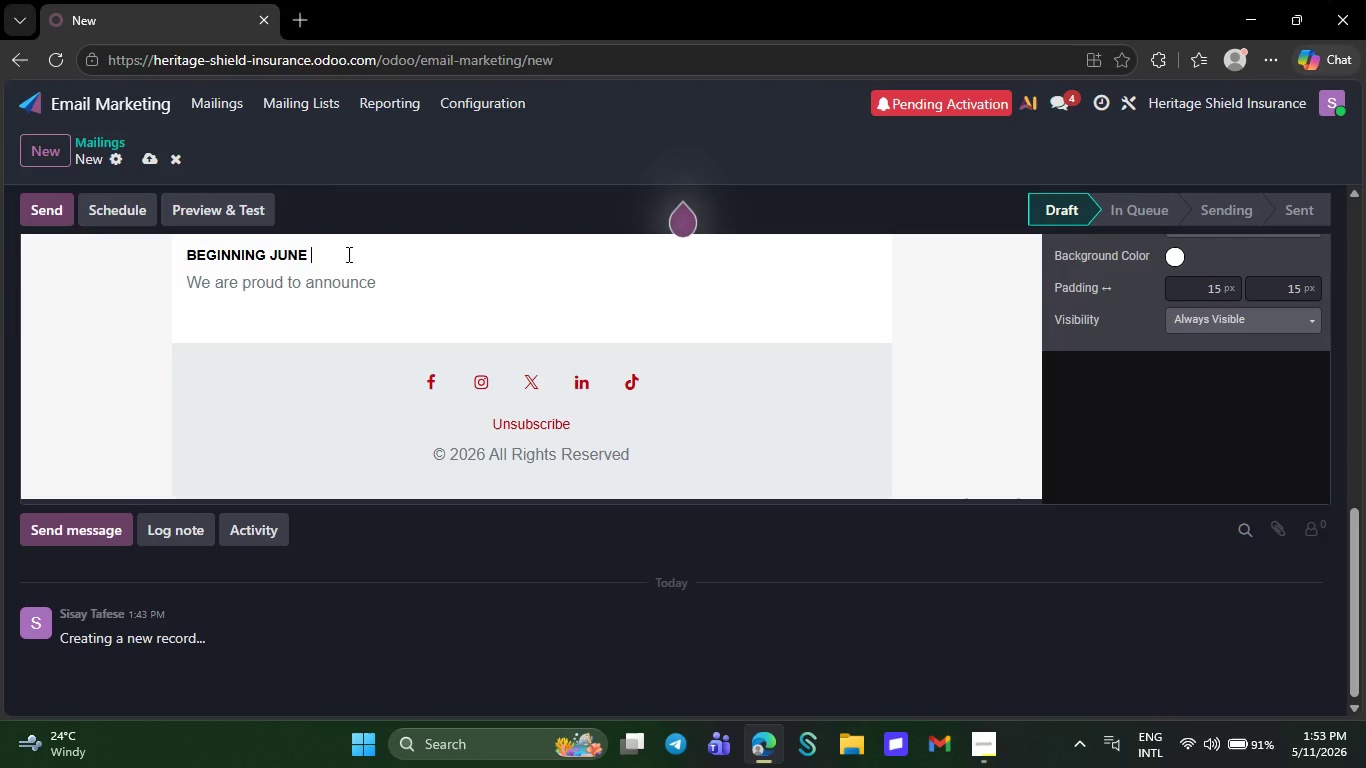 
key(Backspace)
 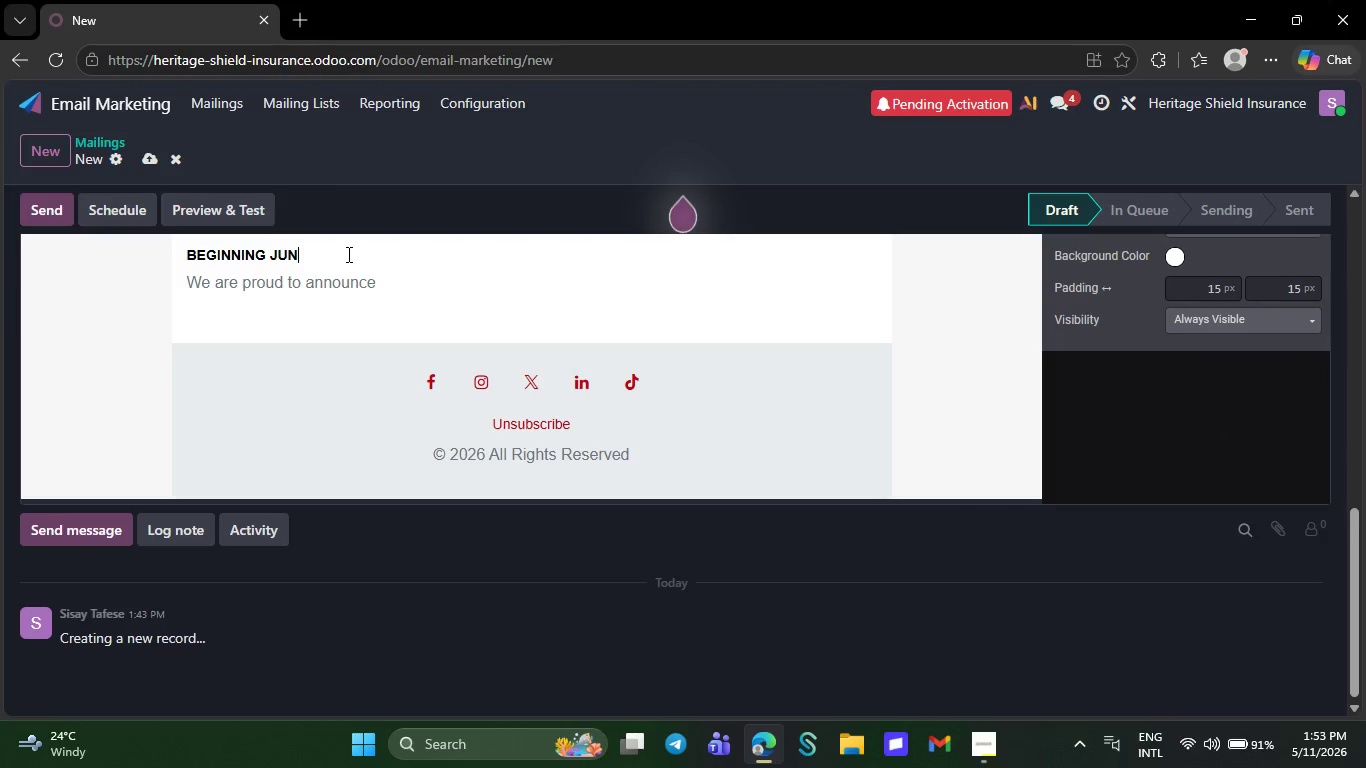 
key(Backspace)
 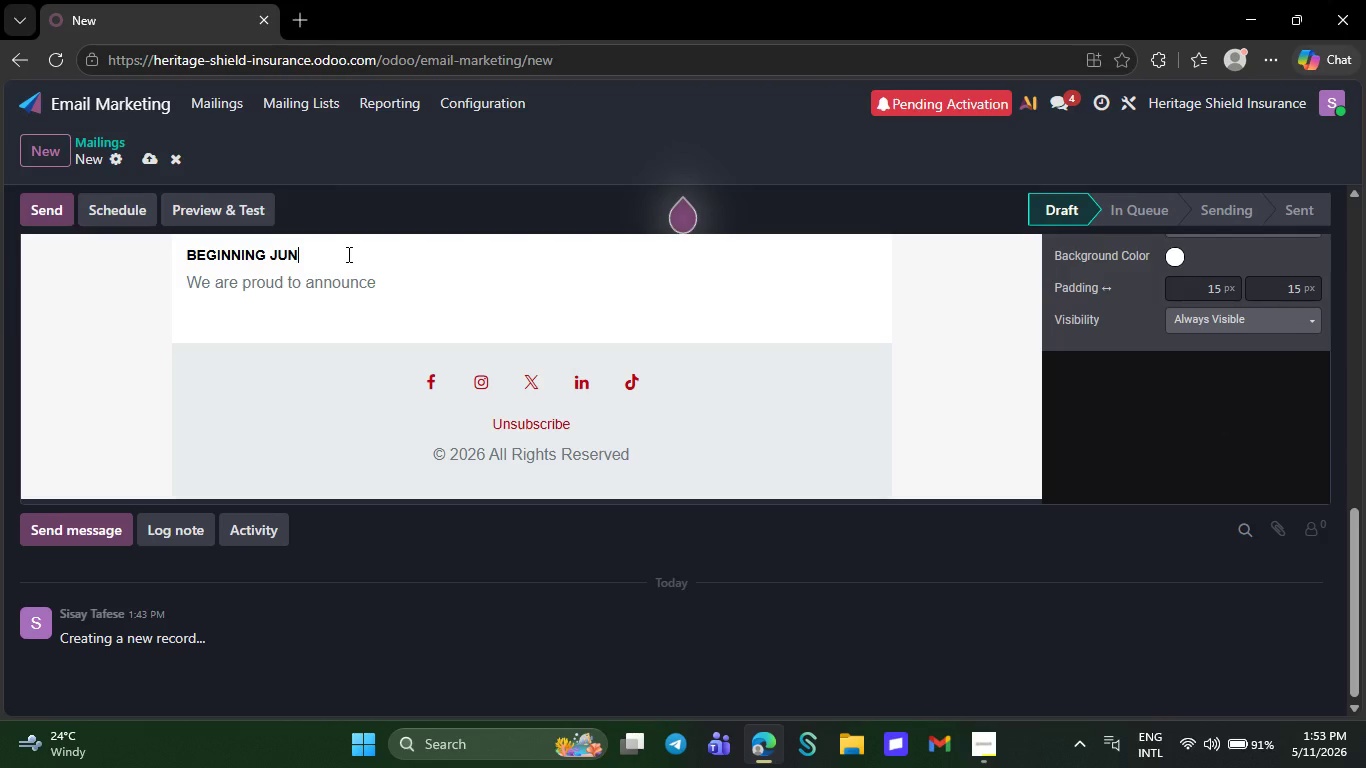 
key(Backspace)
 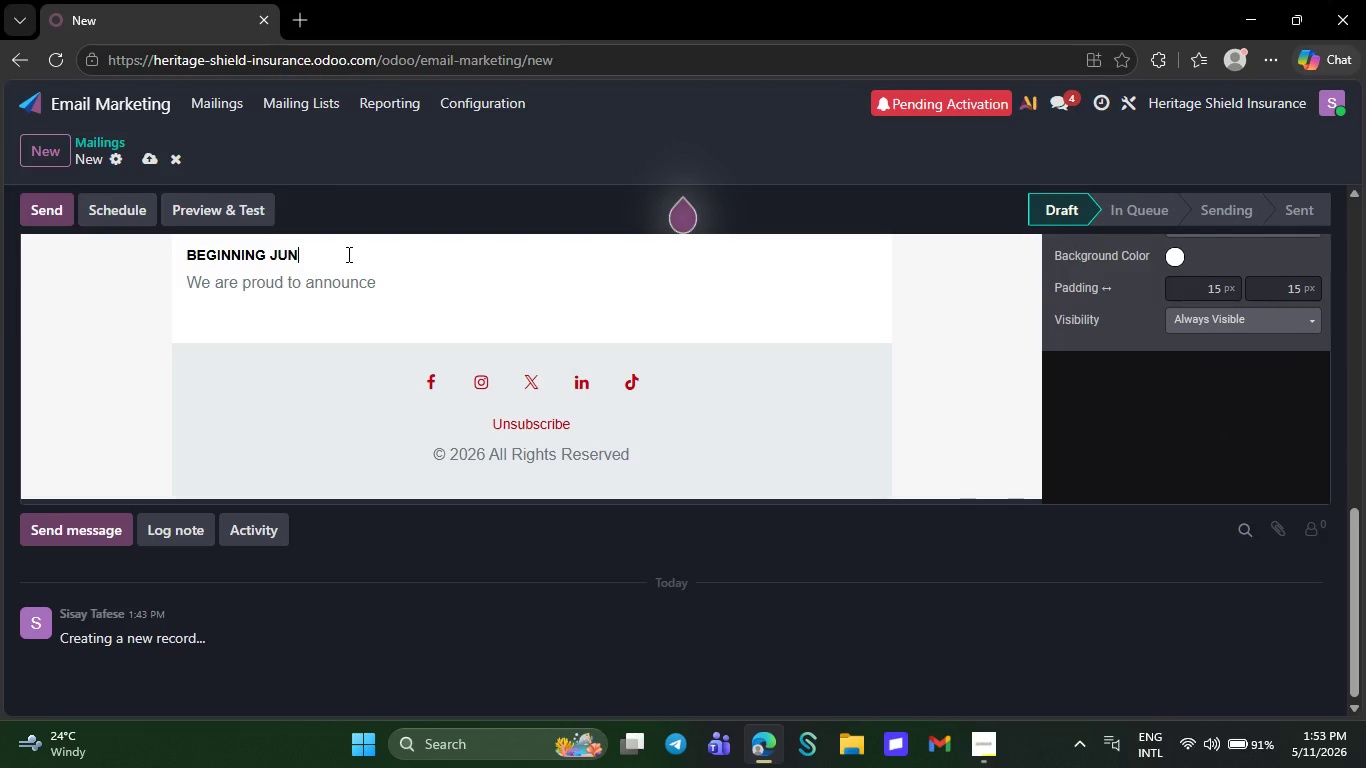 
key(Backspace)
 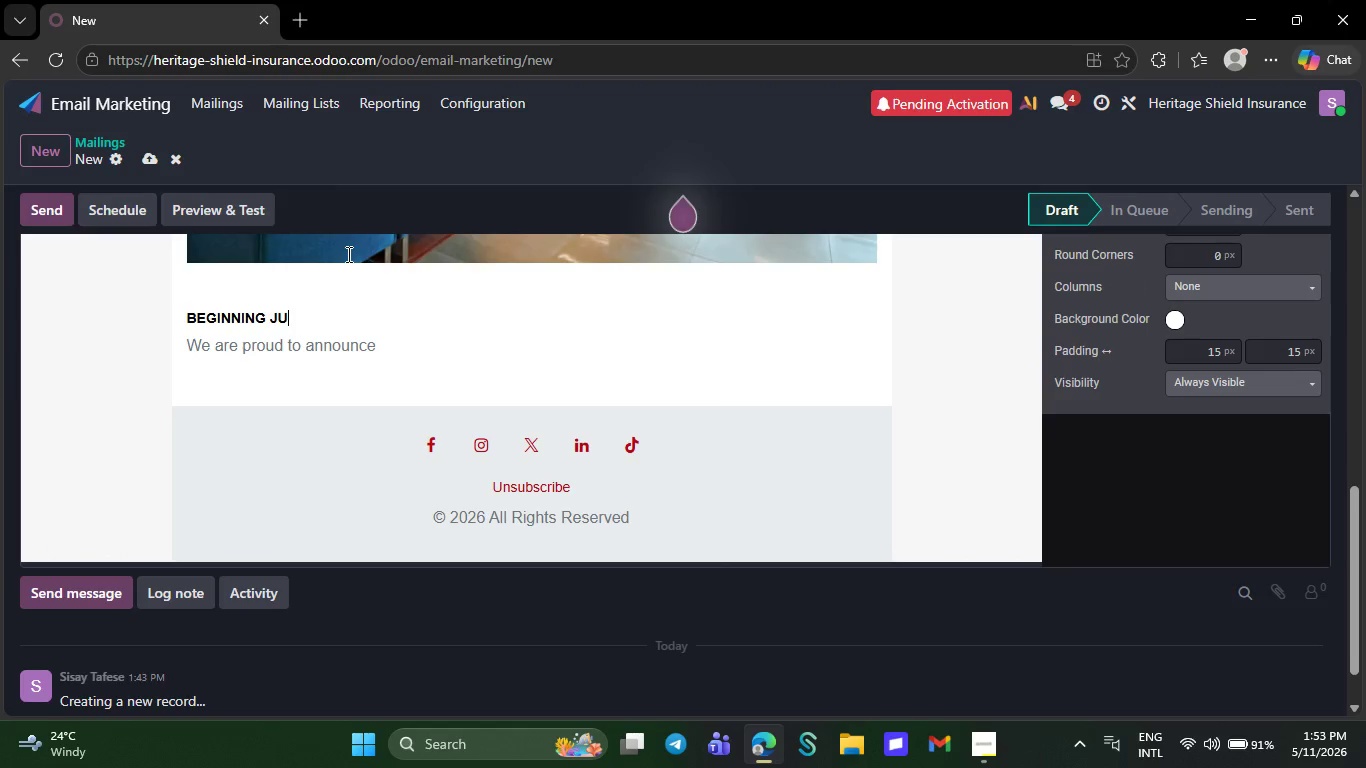 
key(Backspace)
 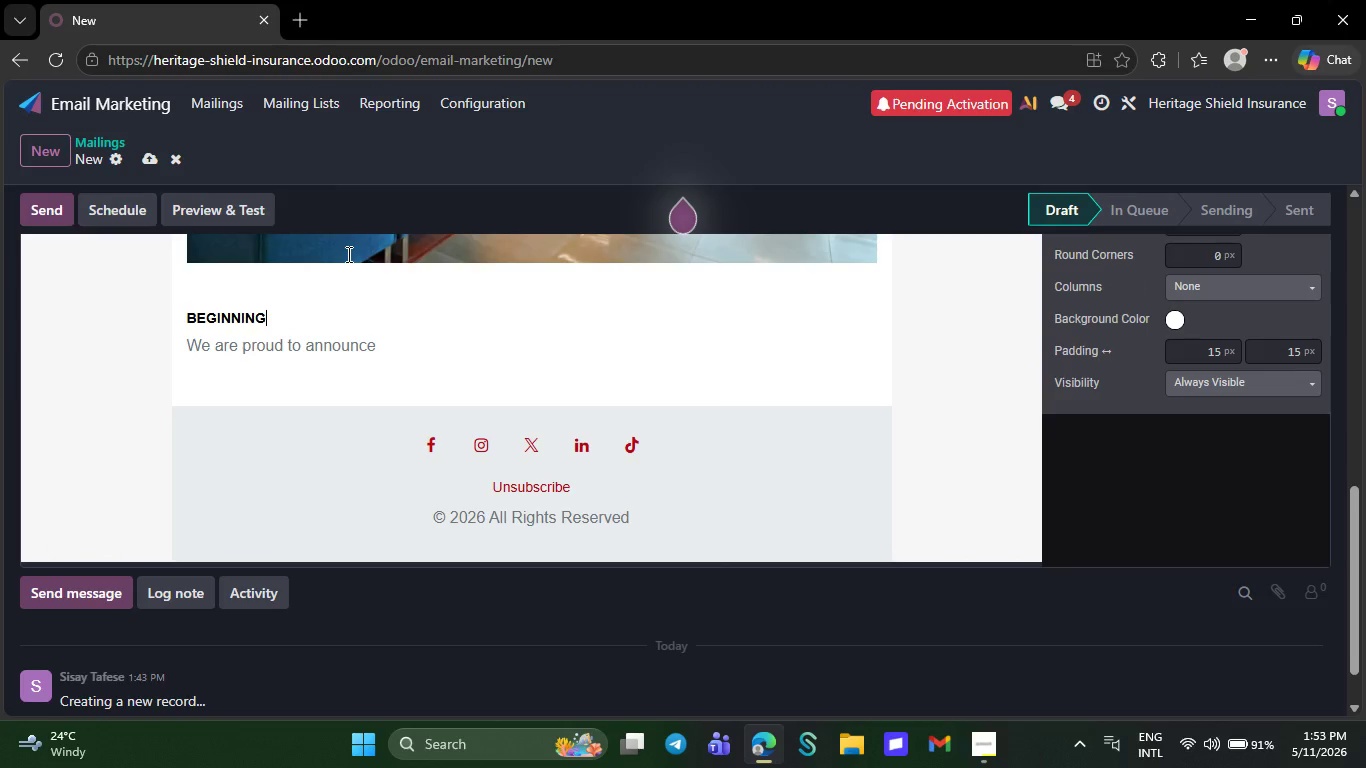 
key(Backspace)
 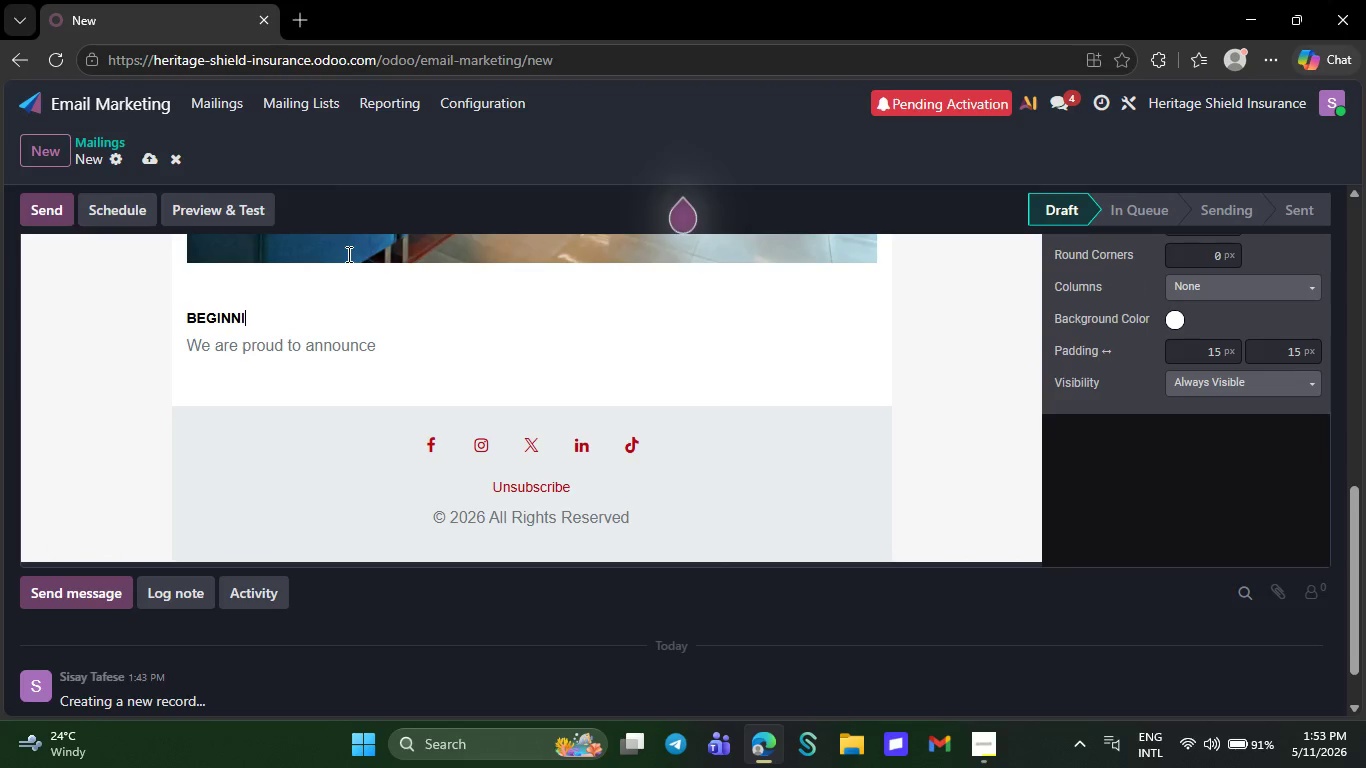 
key(Backspace)
 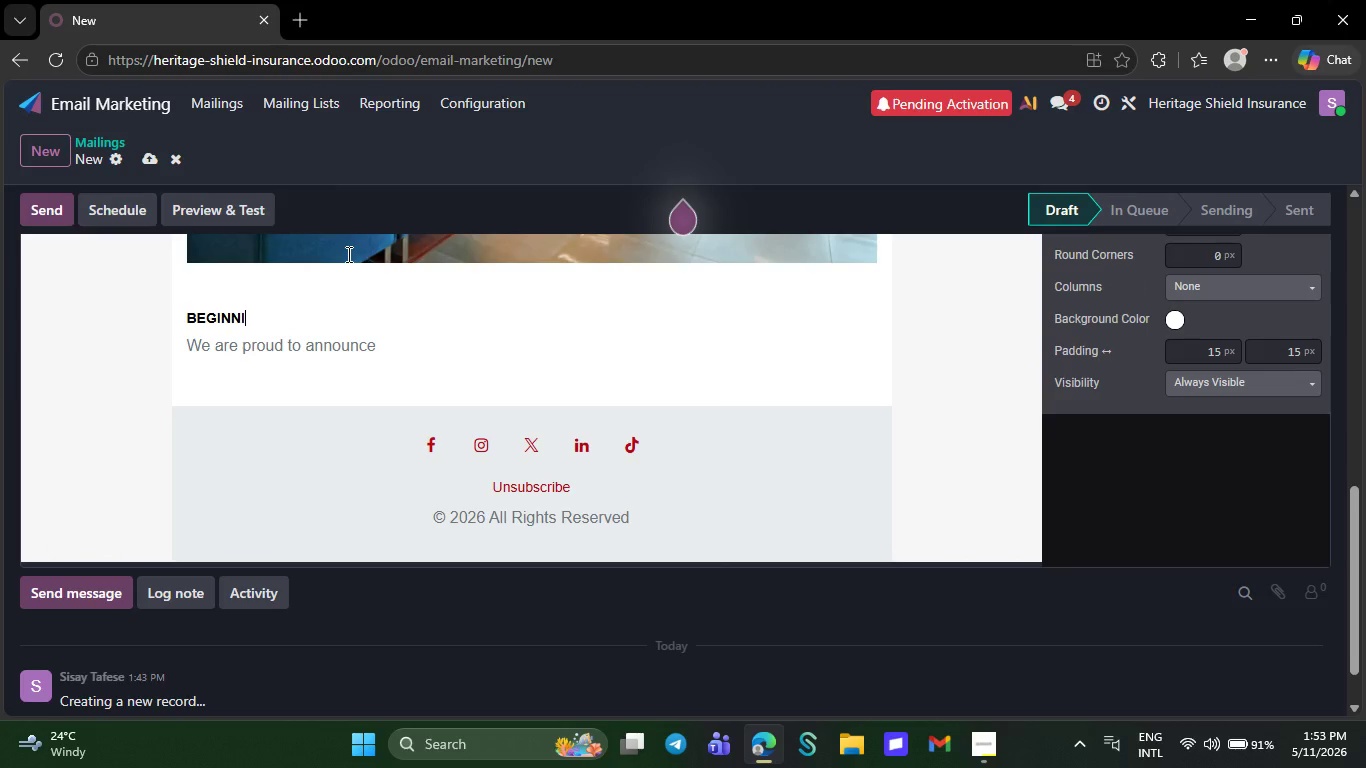 
key(Backspace)
 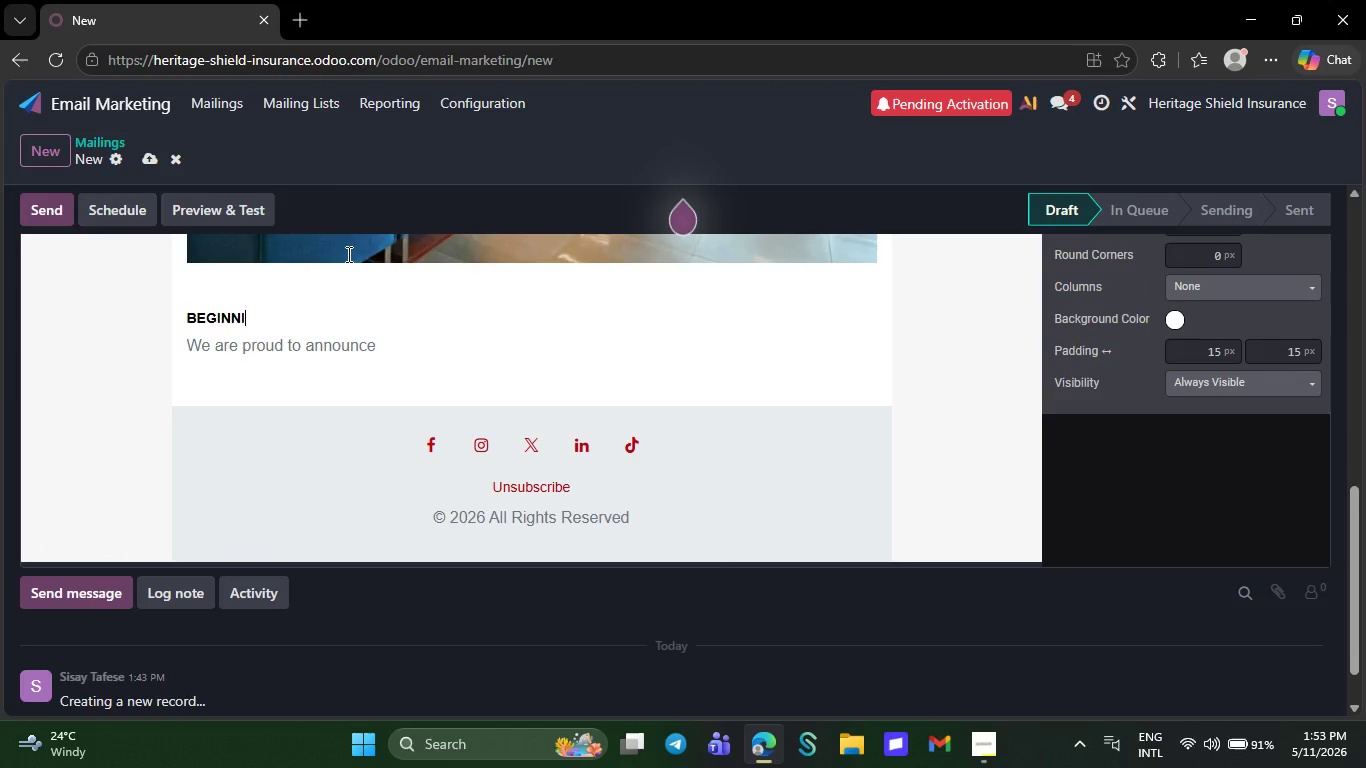 
key(Backspace)
 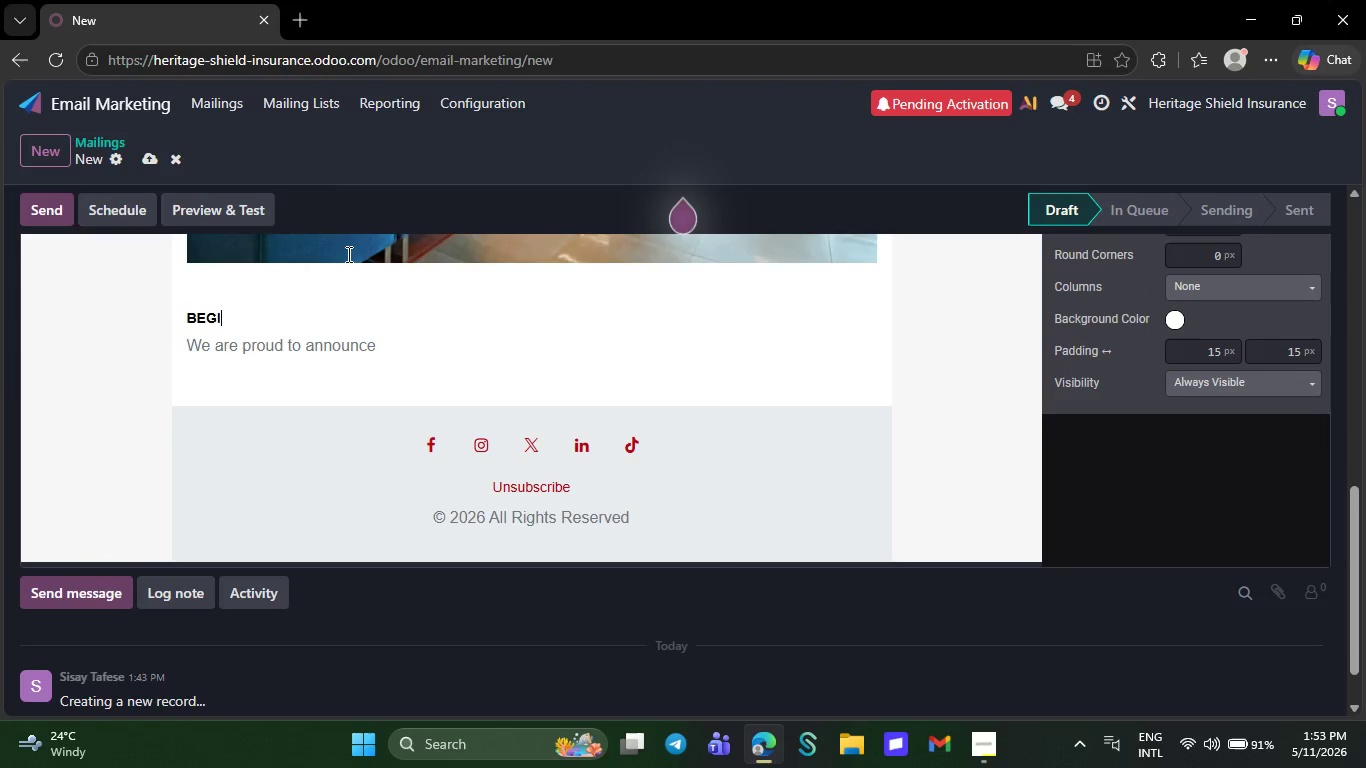 
key(Backspace)
 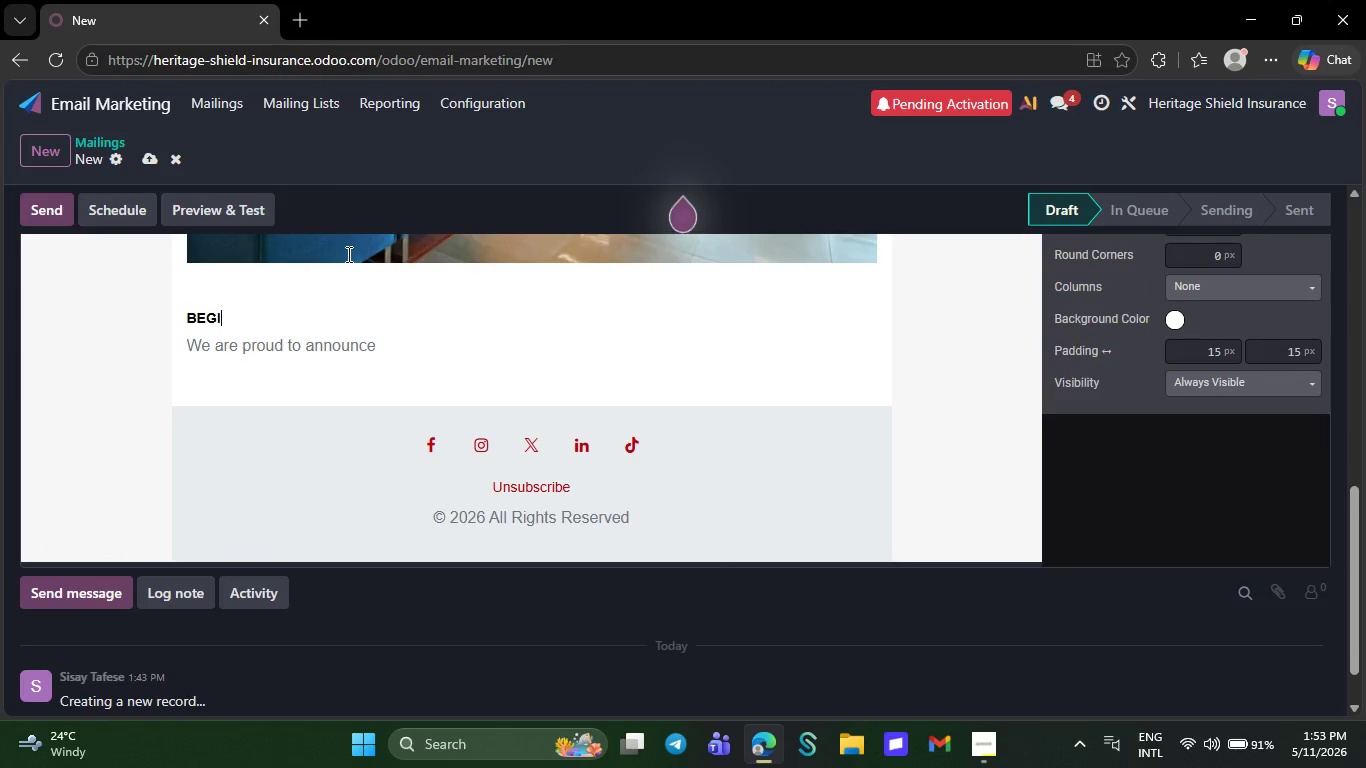 
key(Backspace)
 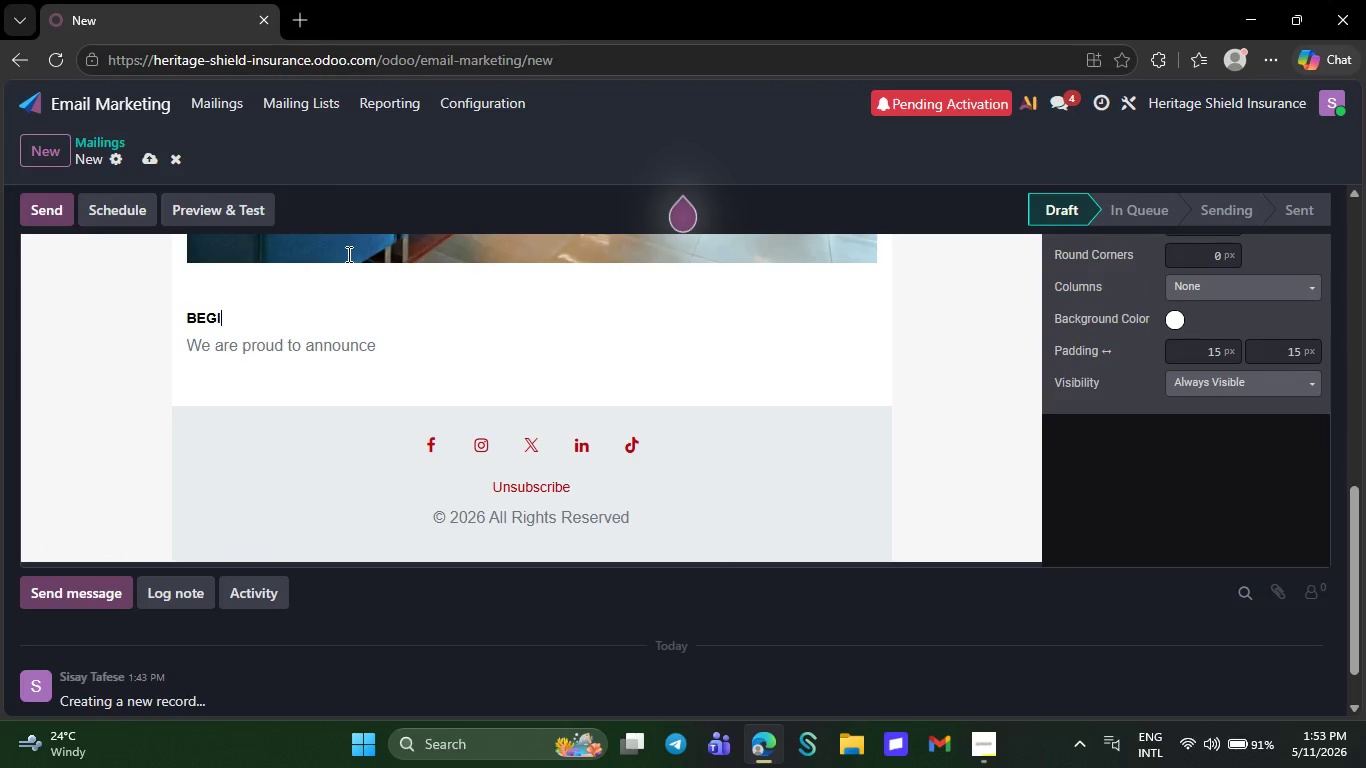 
key(Backspace)
 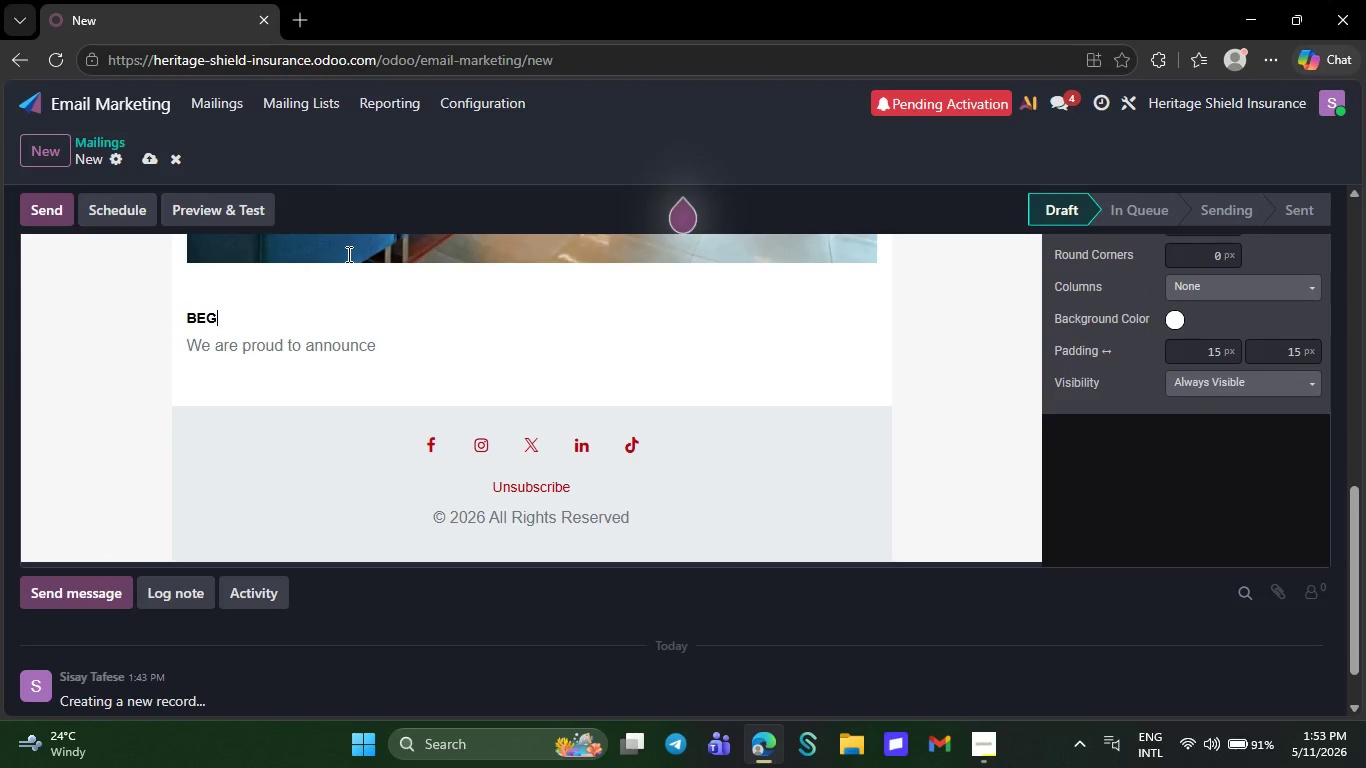 
key(Backspace)
 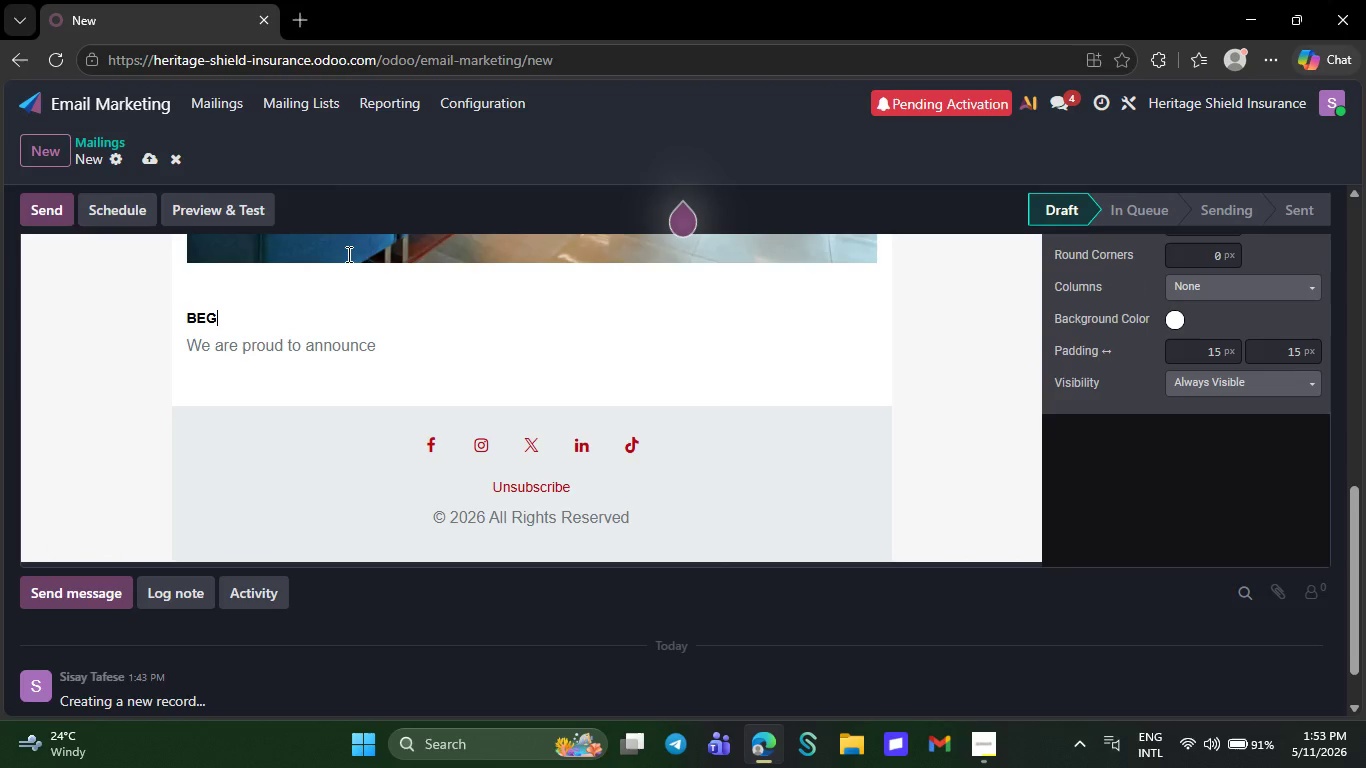 
key(Backspace)
 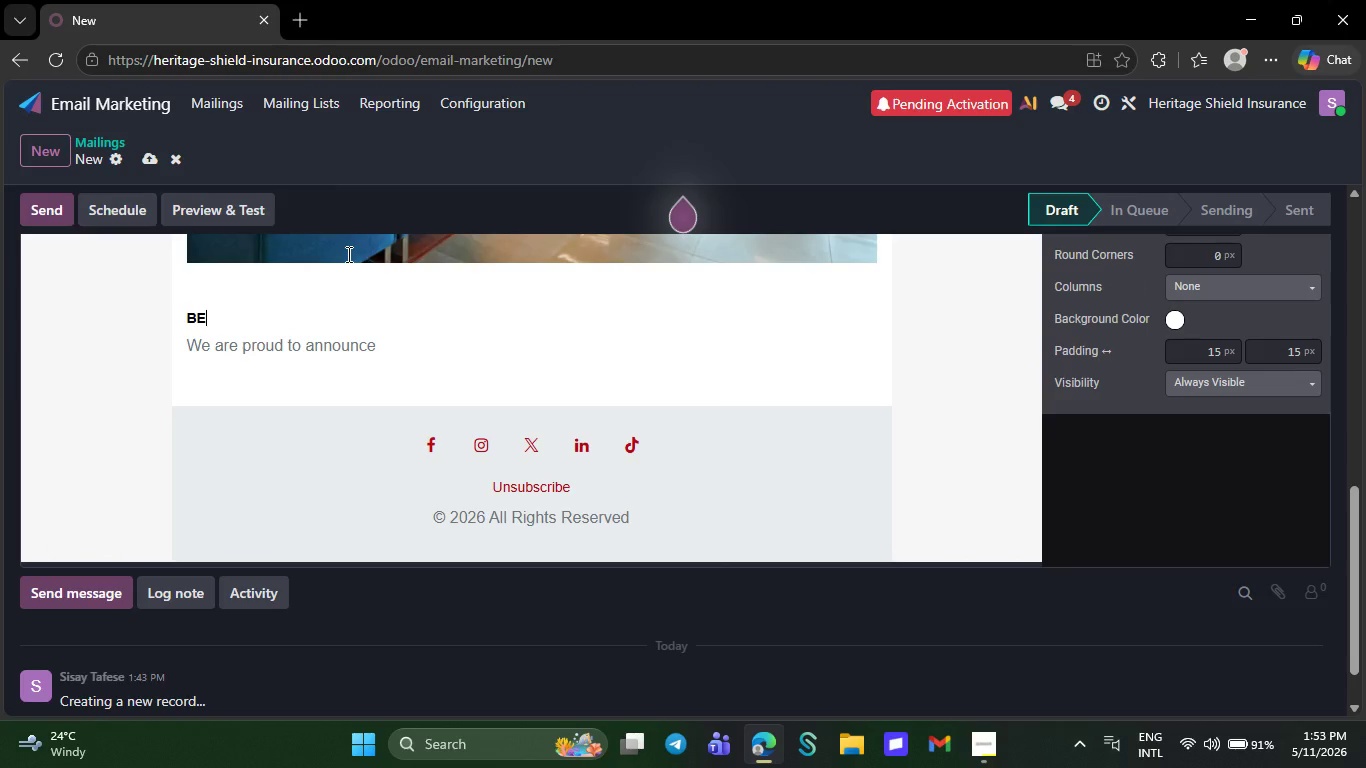 
key(Backspace)
 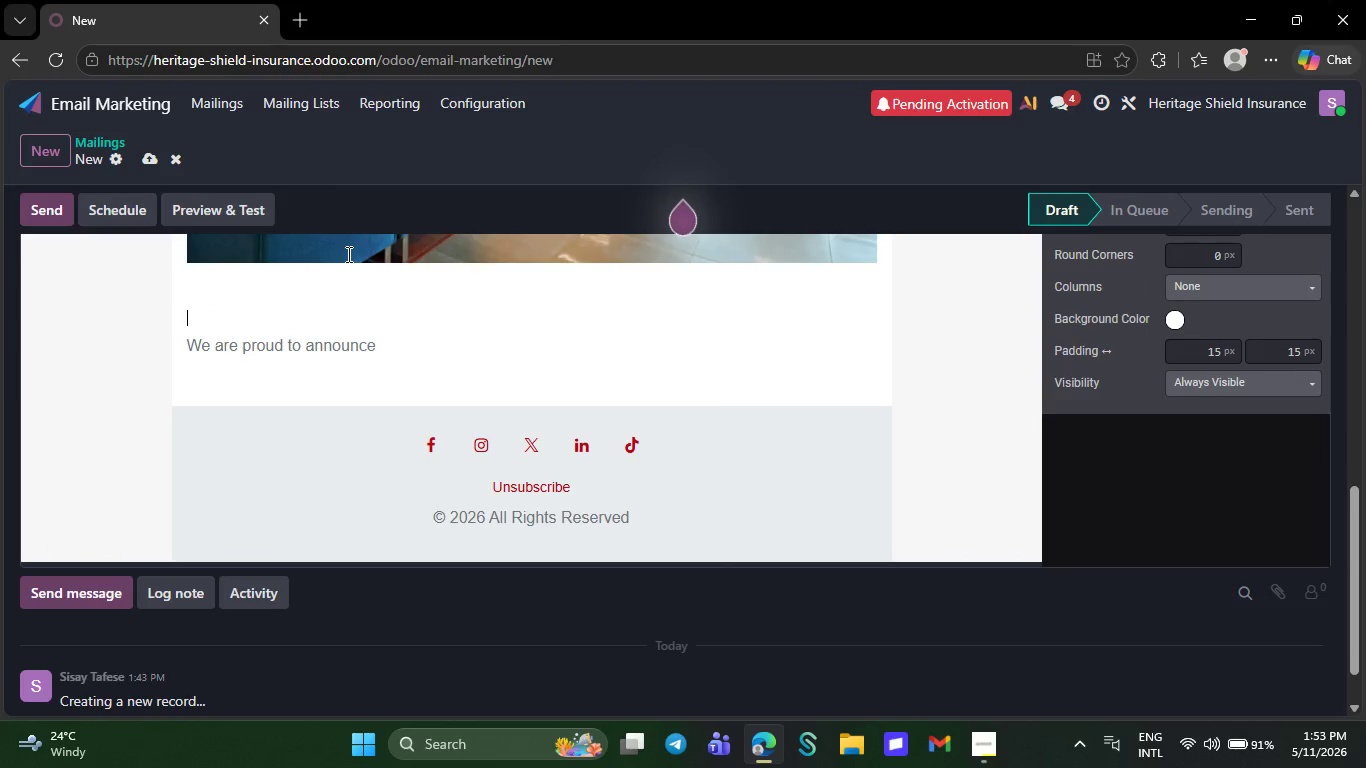 
key(Backspace)
 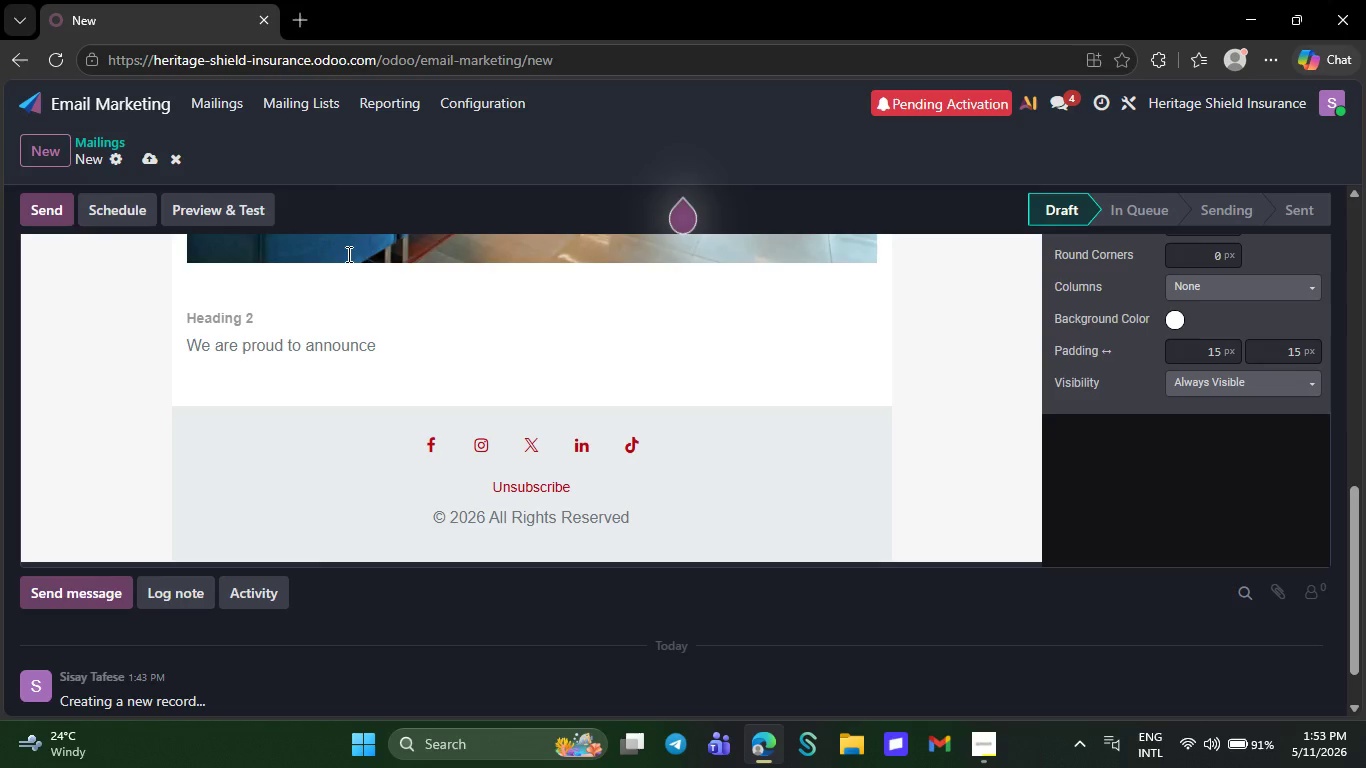 
key(Backspace)
 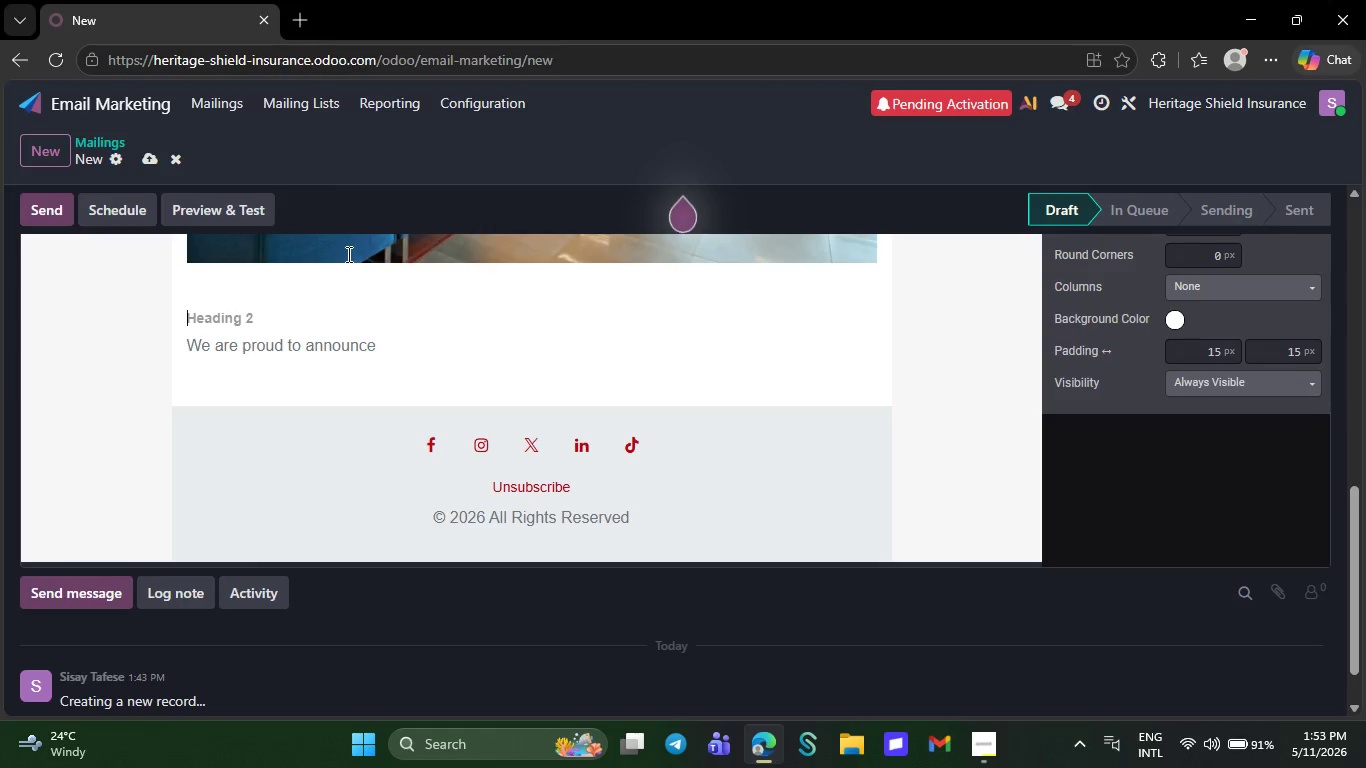 
key(Backquote)
 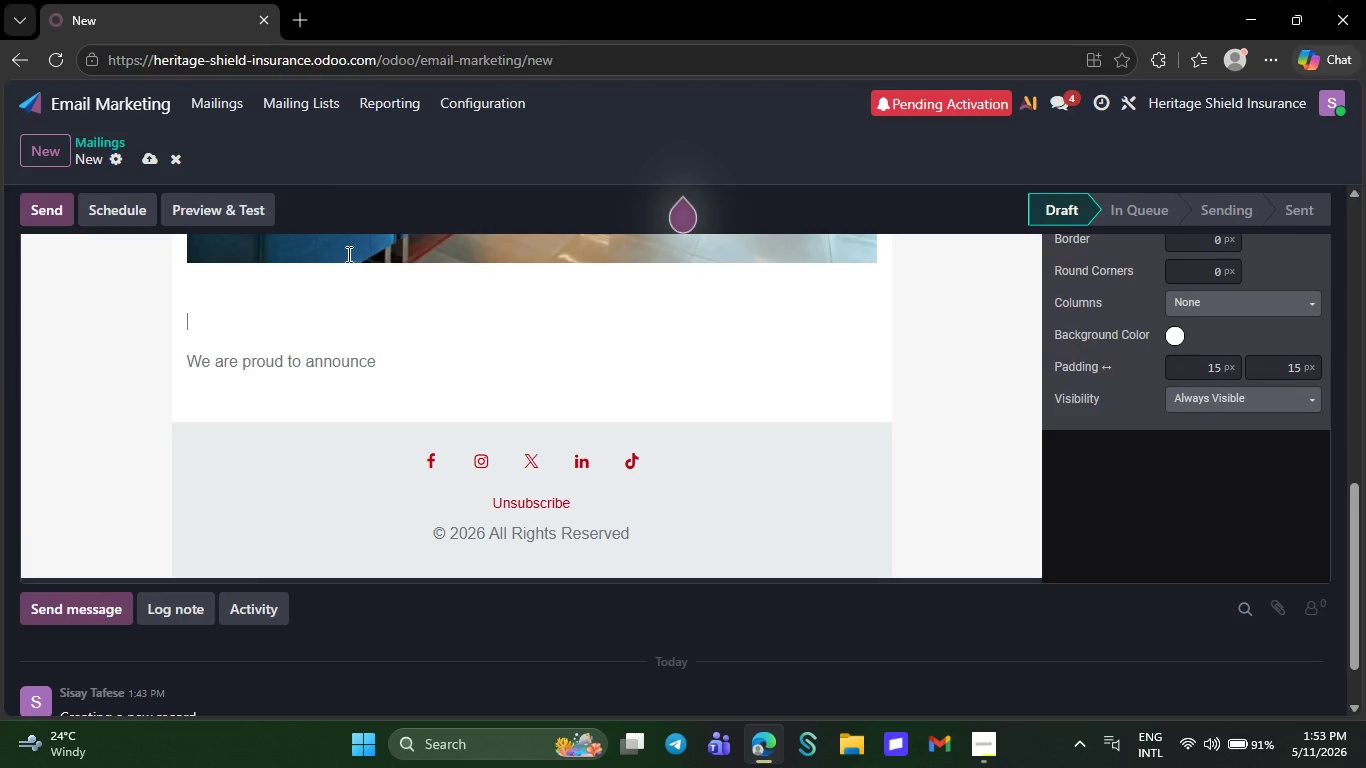 
key(Backspace)
 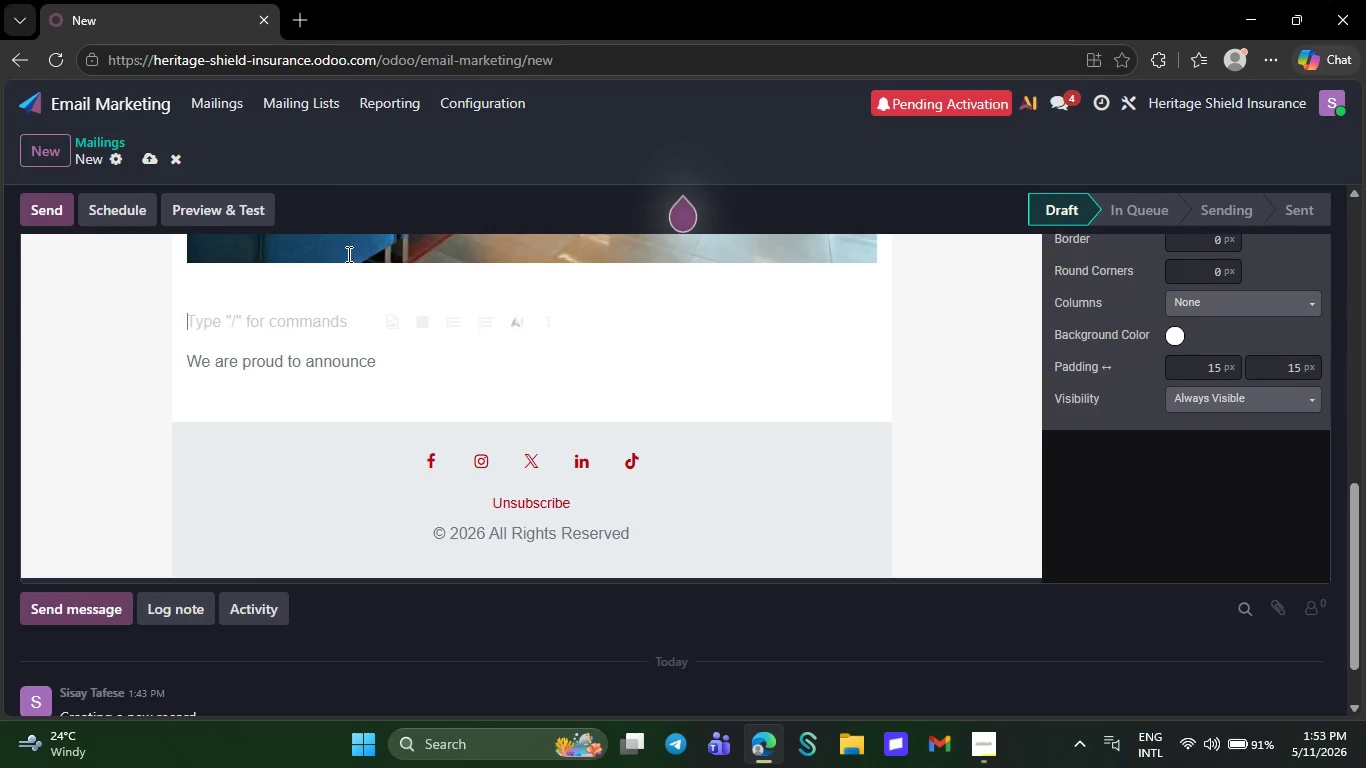 
key(Backspace)
 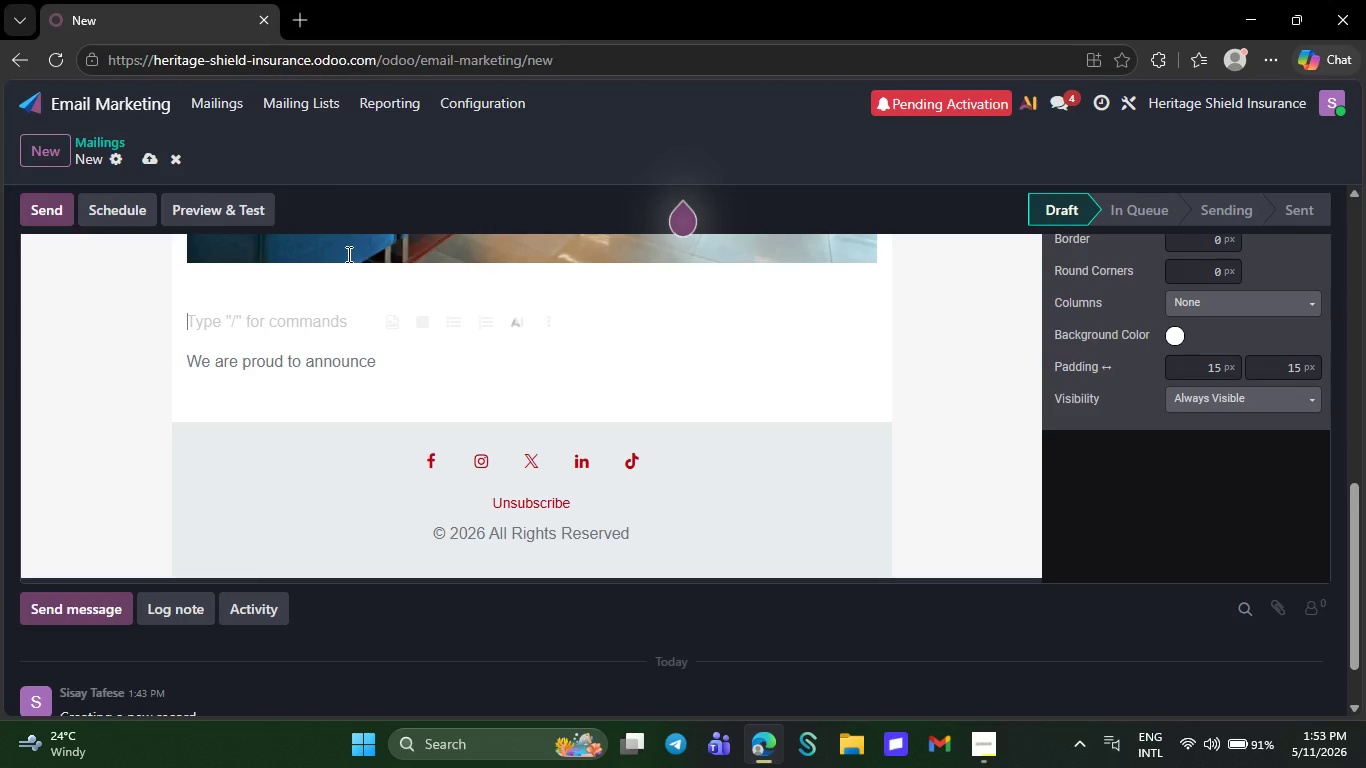 
key(Control+Z)
 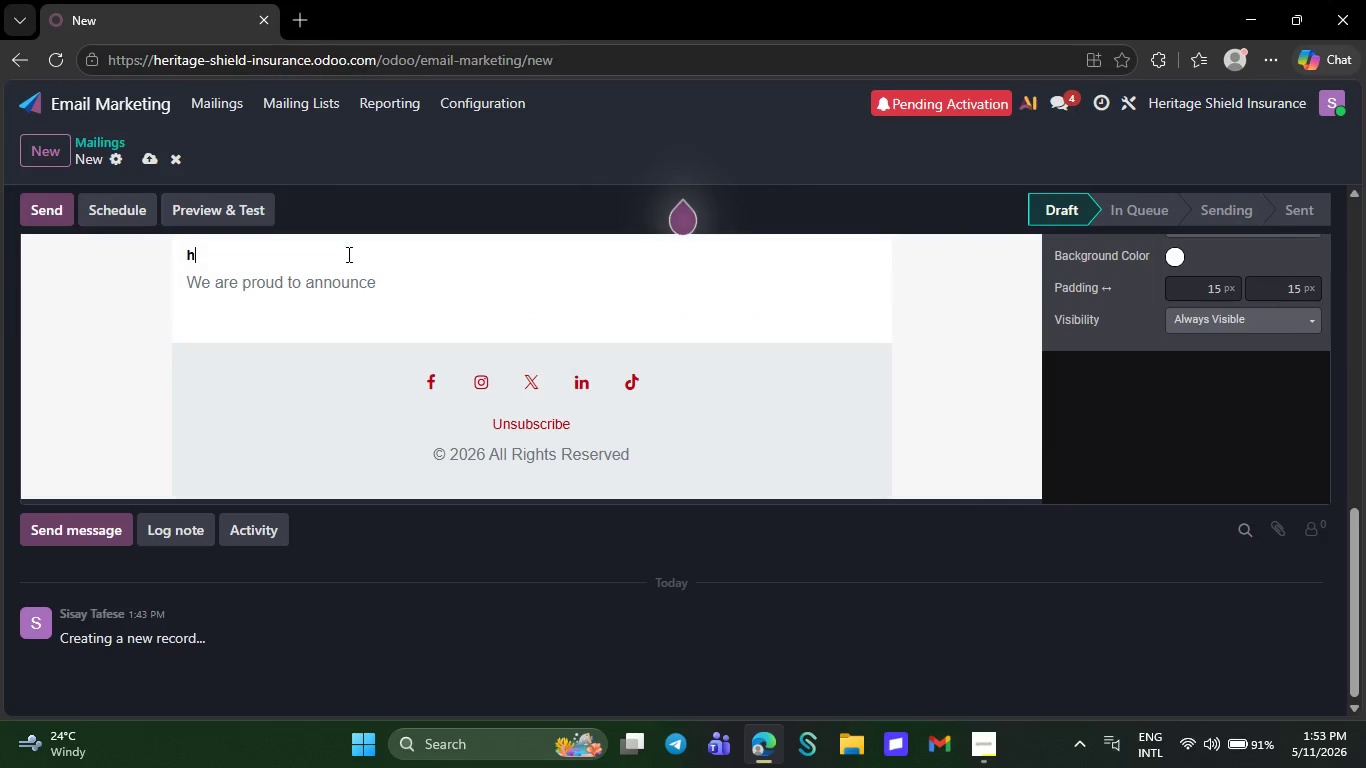 
type(h)
key(Backspace)
type(Hello `[[object)
 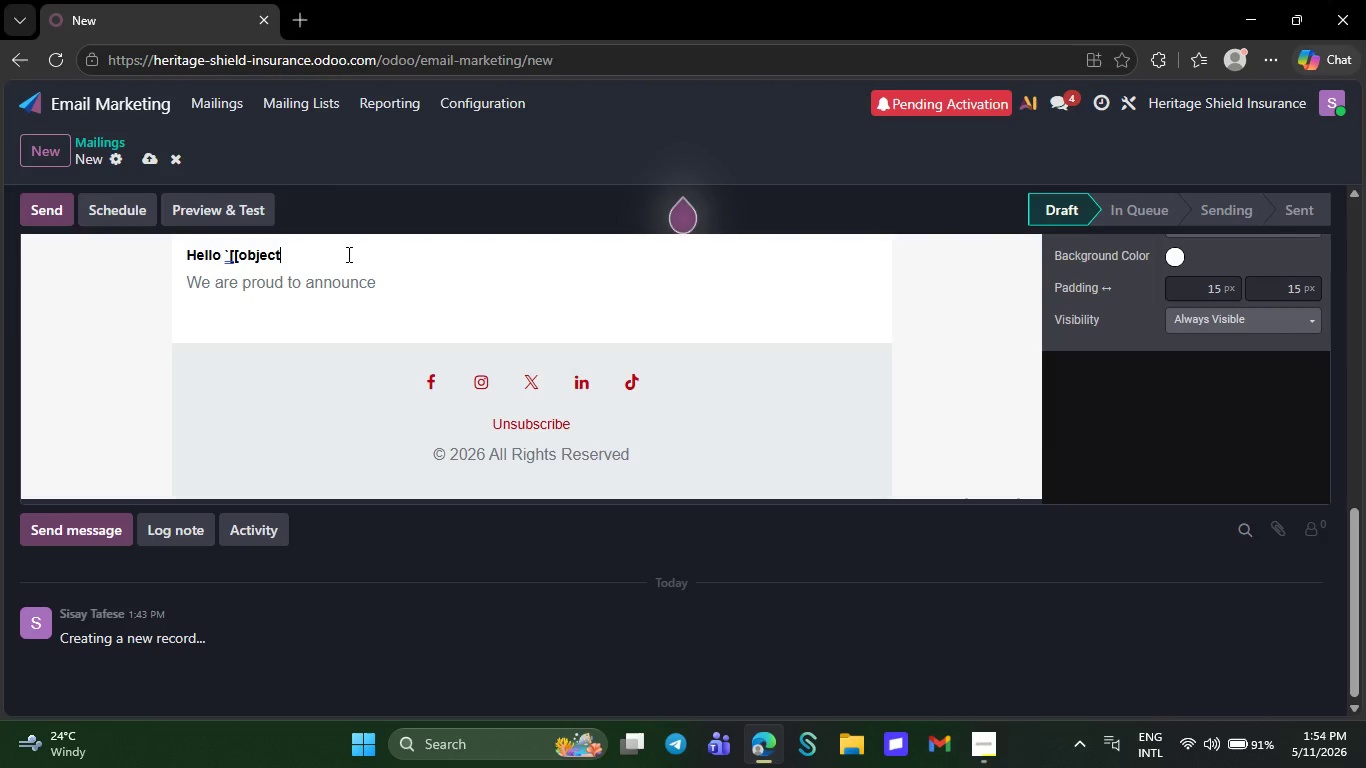 
wait(5.11)
 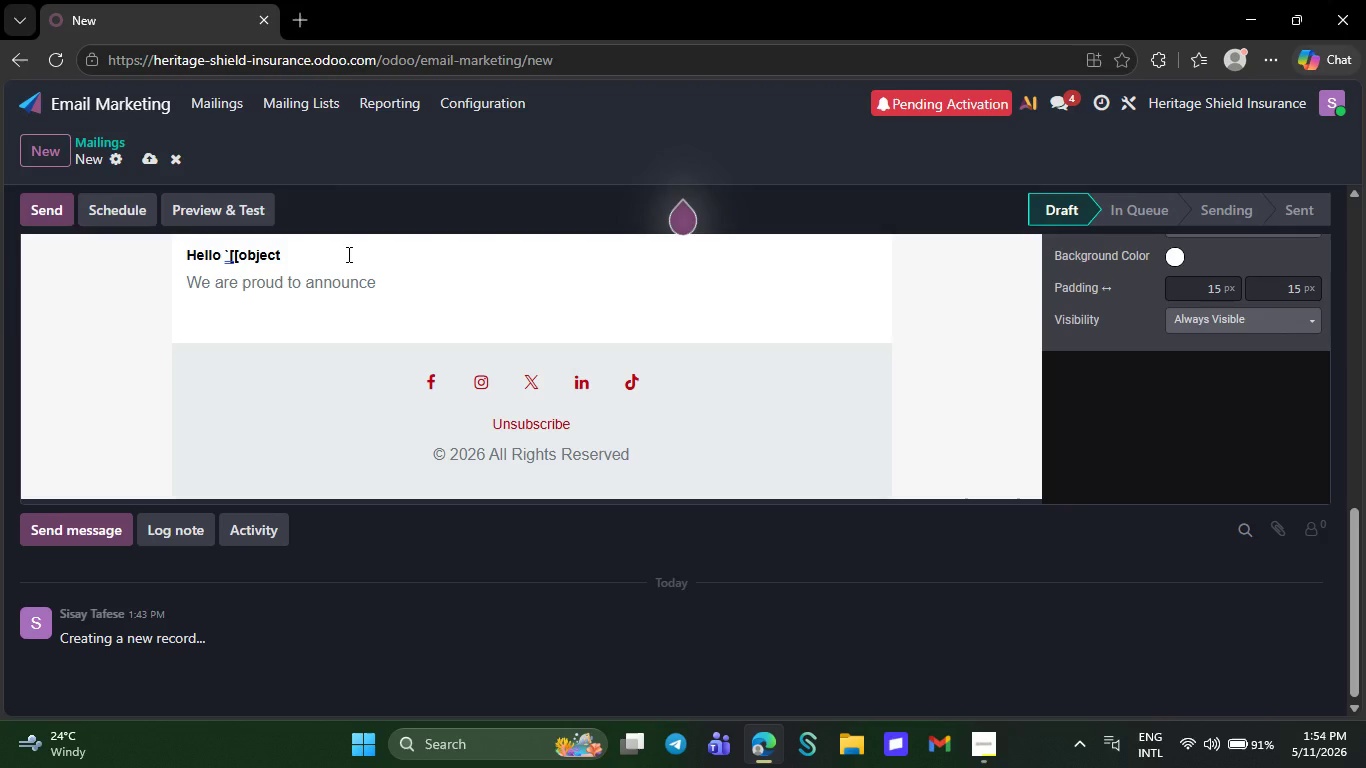 
type(.name]],` )
 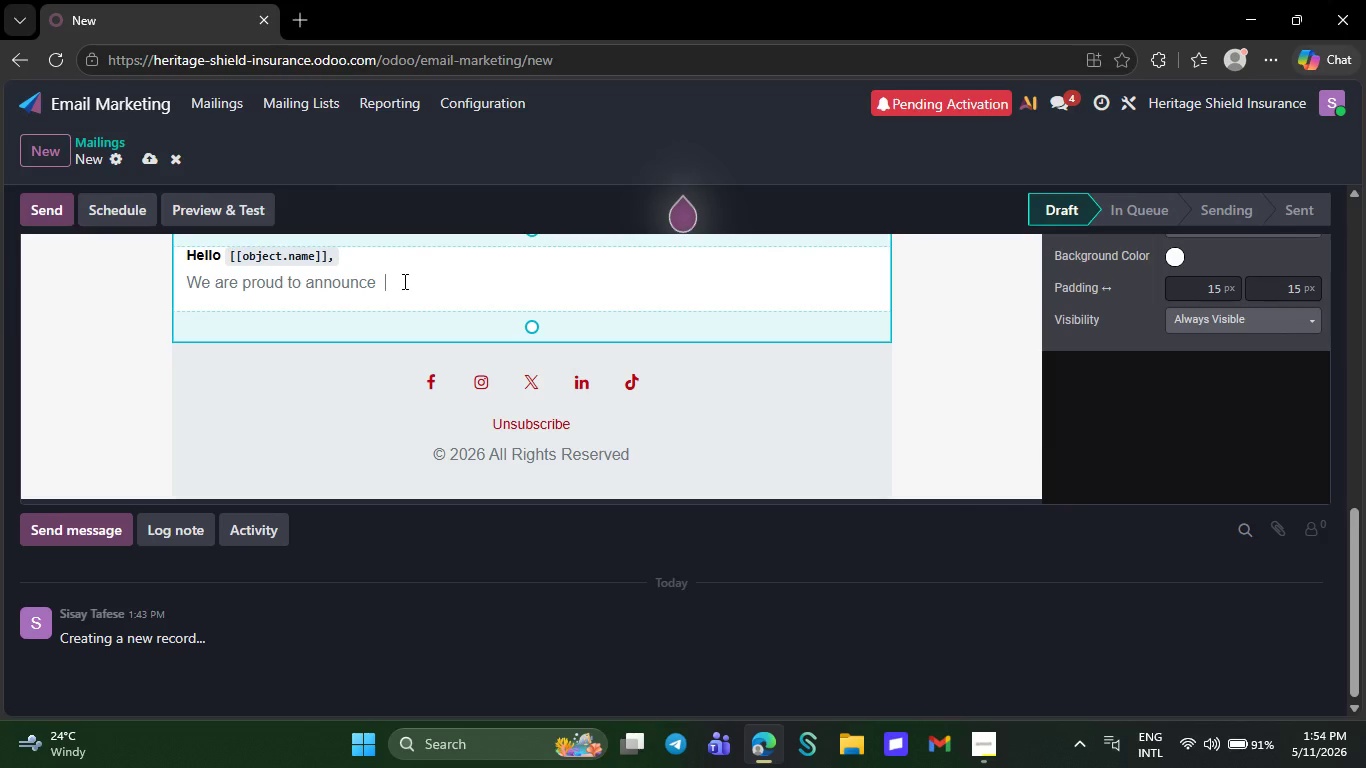 
left_click([403, 281])
 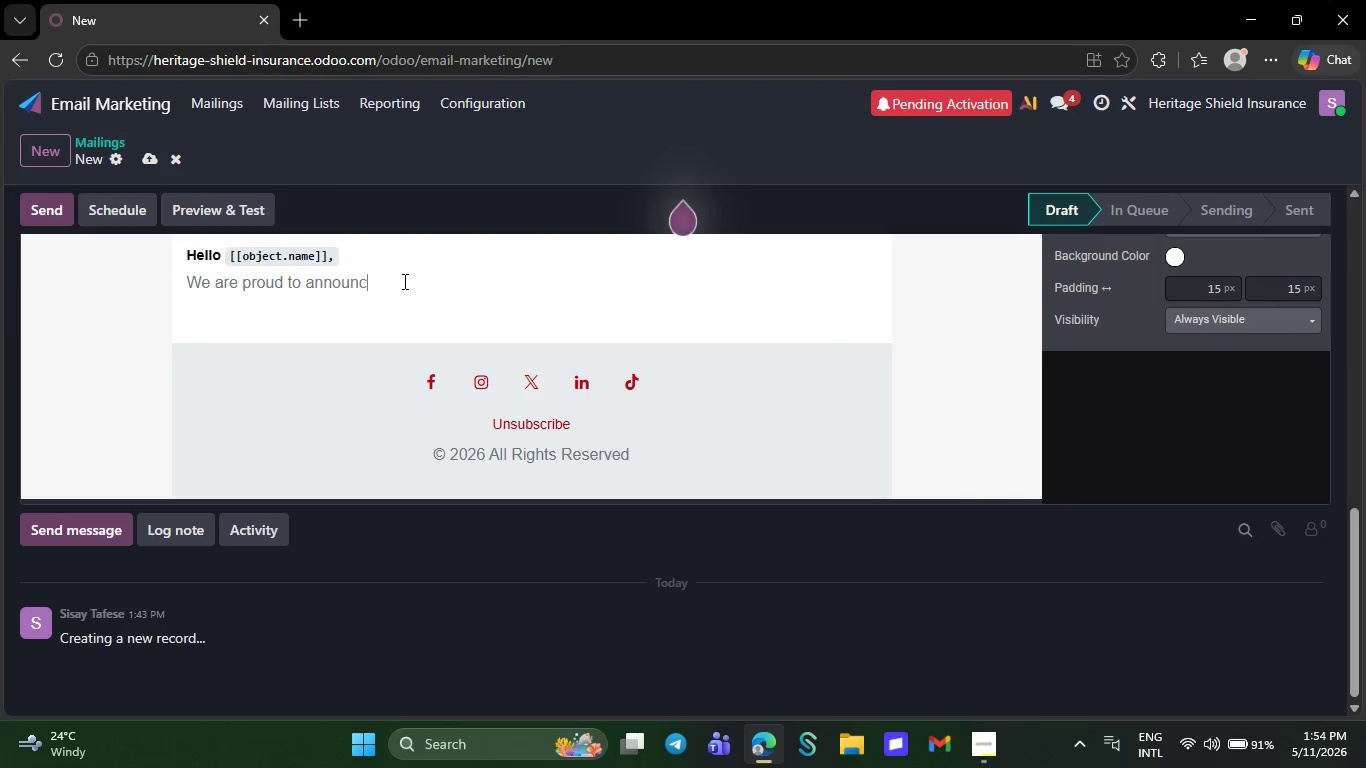 
key(Backspace)
key(Backspace)
key(Backspace)
key(Backspace)
key(Backspace)
key(Backspace)
key(Backspace)
key(Backspace)
key(Backspace)
key(Backspace)
key(Backspace)
key(Backspace)
key(Backspace)
key(Backspace)
key(Backspace)
key(Backspace)
key(Backspace)
key(Backspace)
key(Backspace)
key(Backspace)
key(Backspace)
key(Backspace)
key(Backspace)
key(Backspace)
key(Backspace)
key(Backspace)
type(At `[[object.company)
 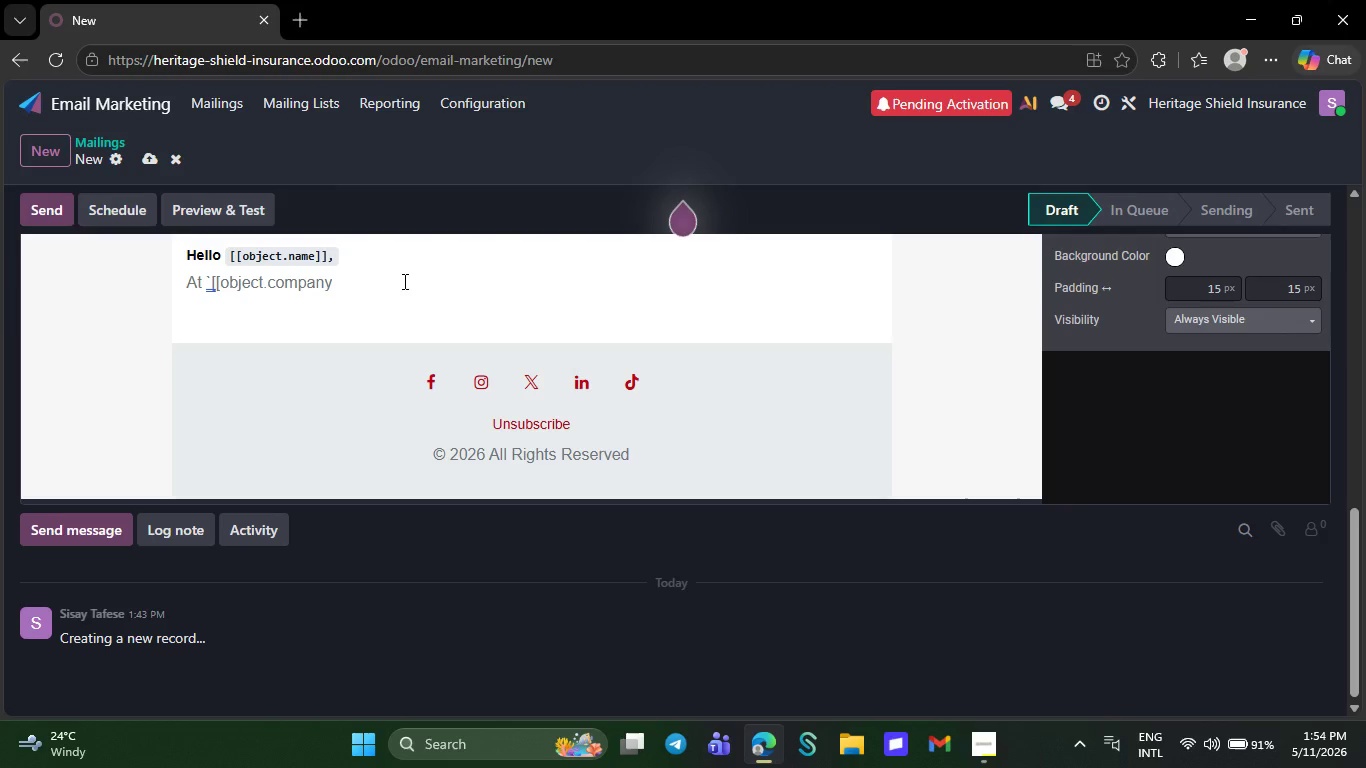 
type(_id.name]]` )
 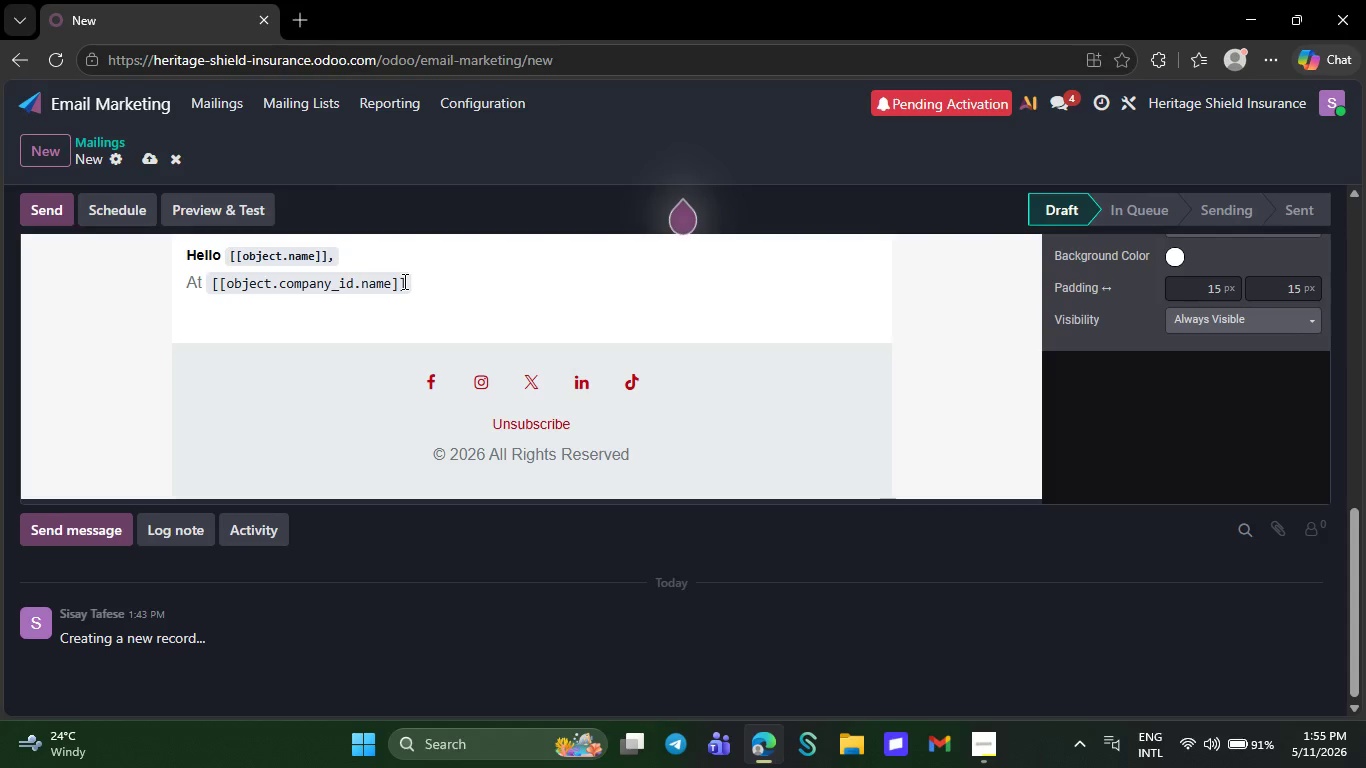 
key(ArrowLeft)
 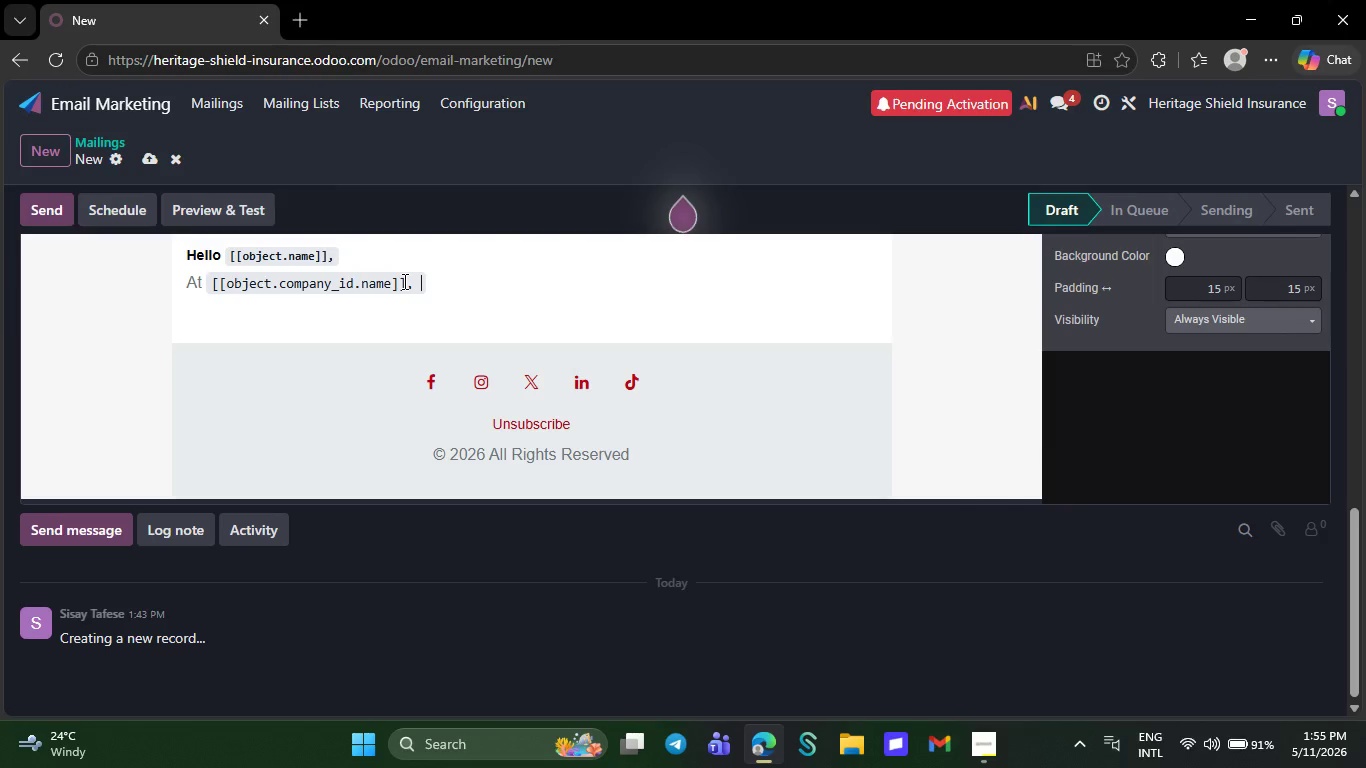 
key(Comma)
 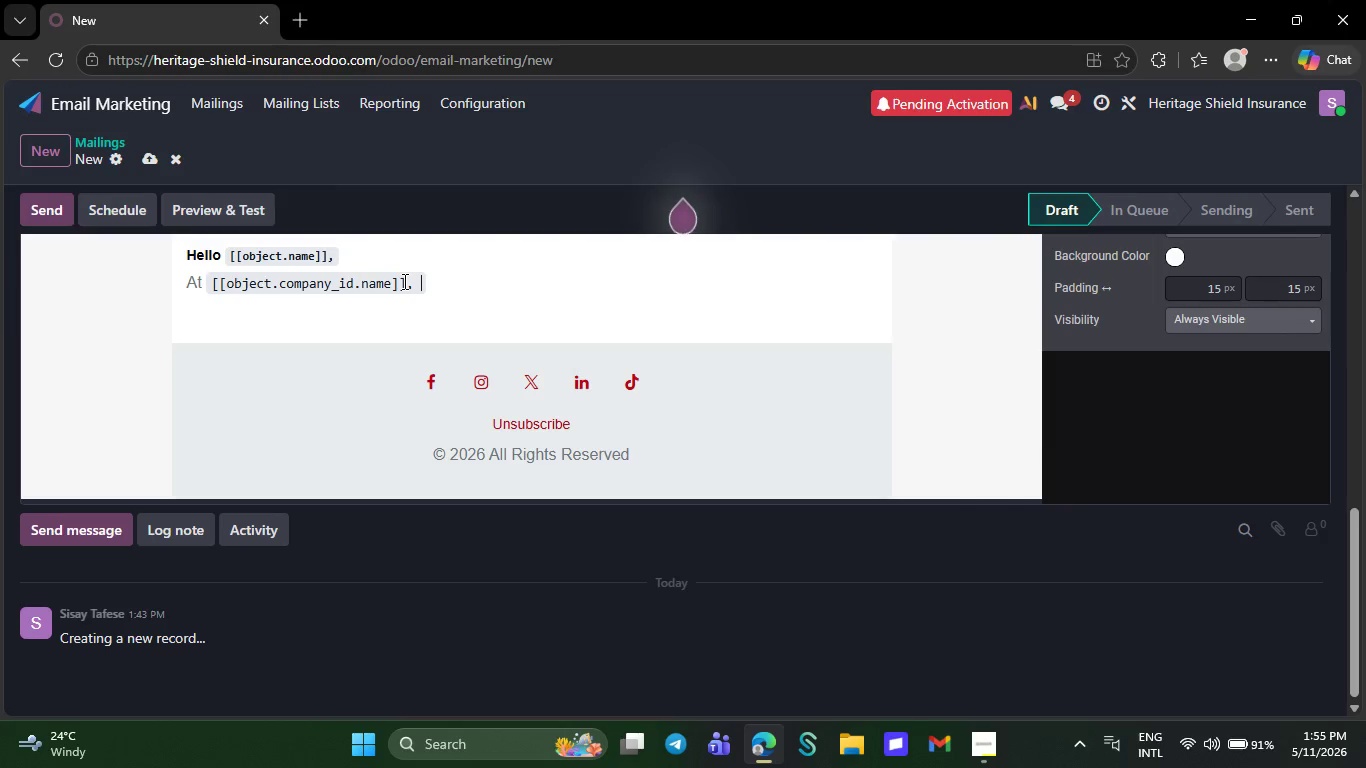 
key(Space)
 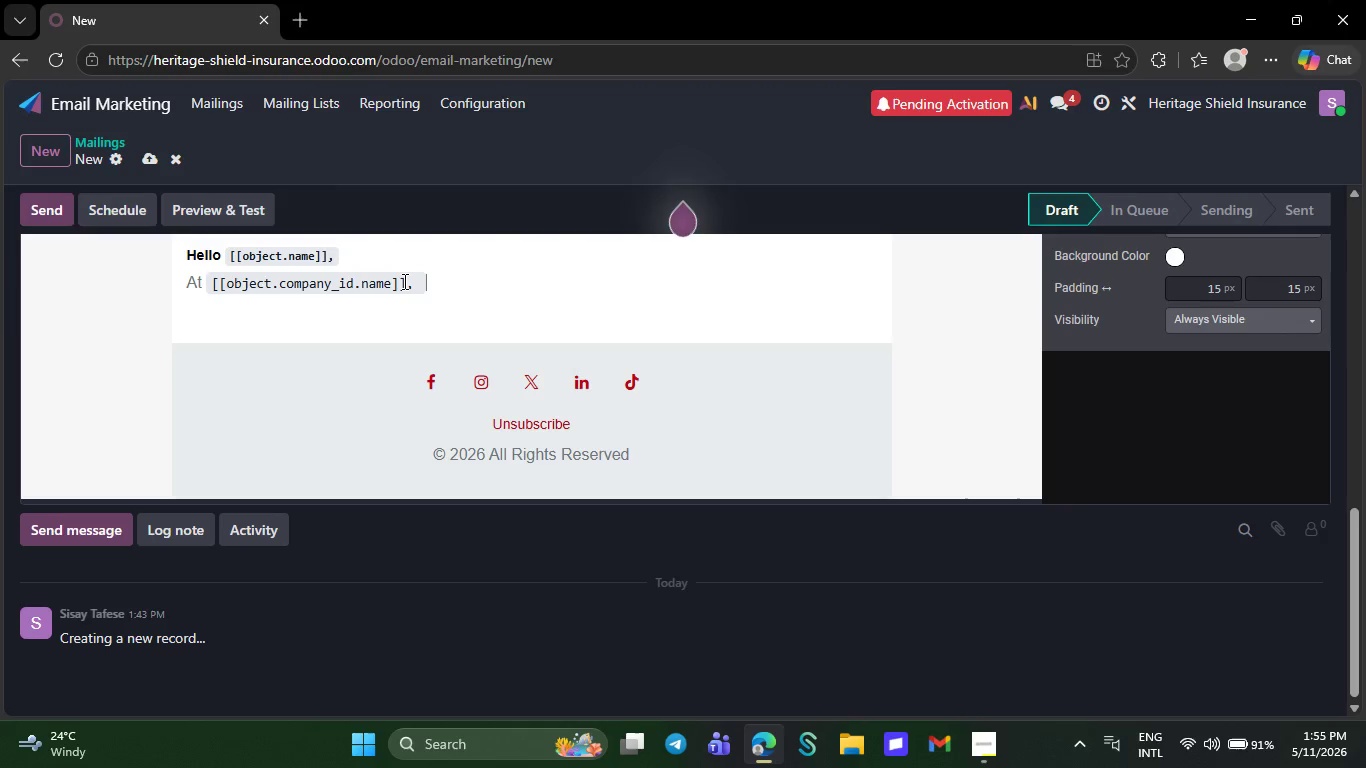 
key(ArrowRight)
 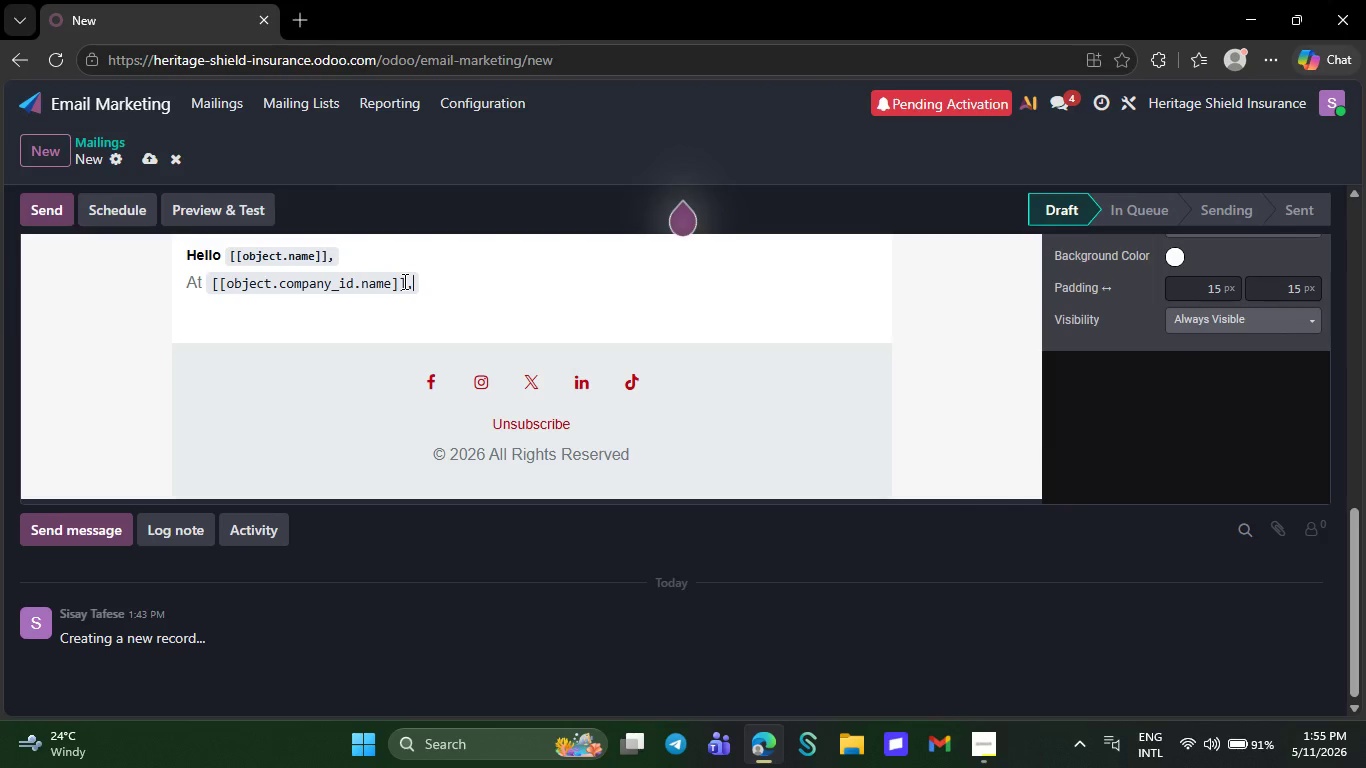 
key(Backspace)
 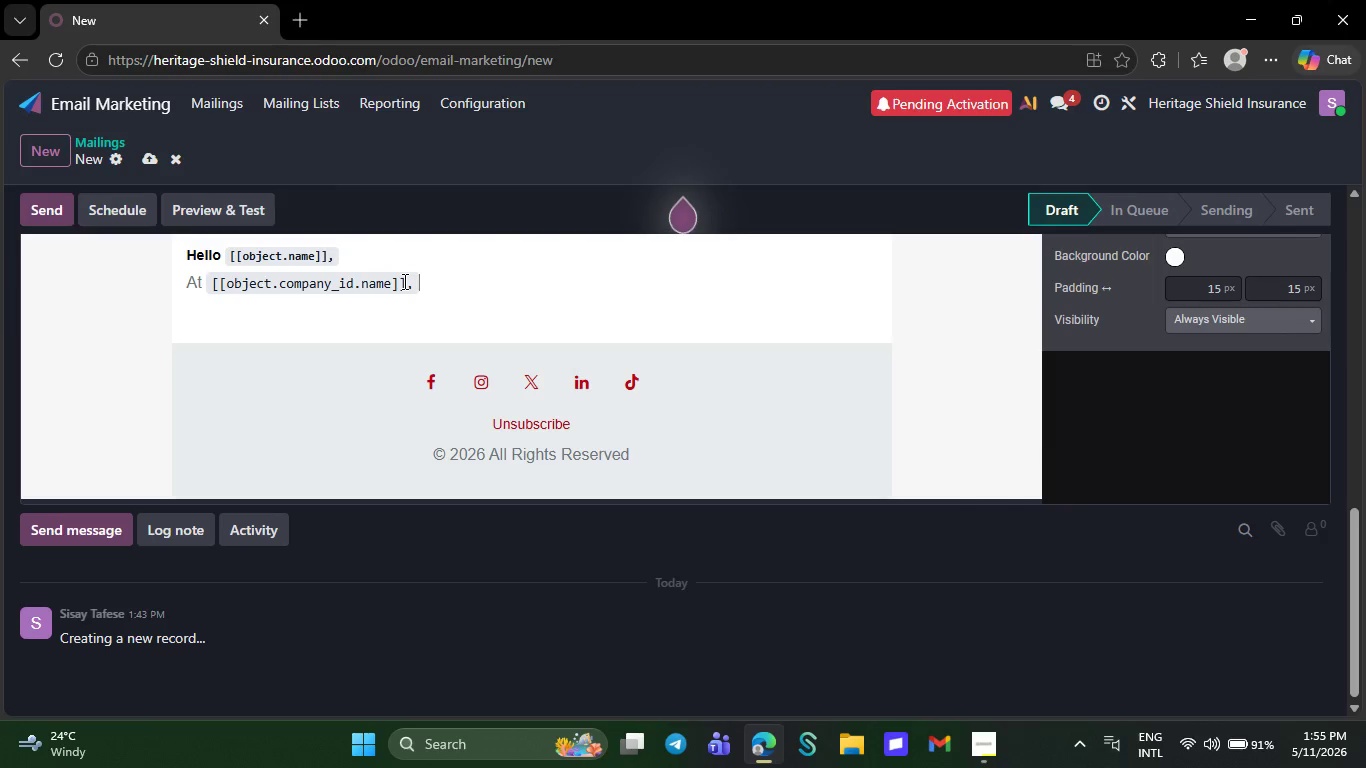 
key(ArrowRight)
 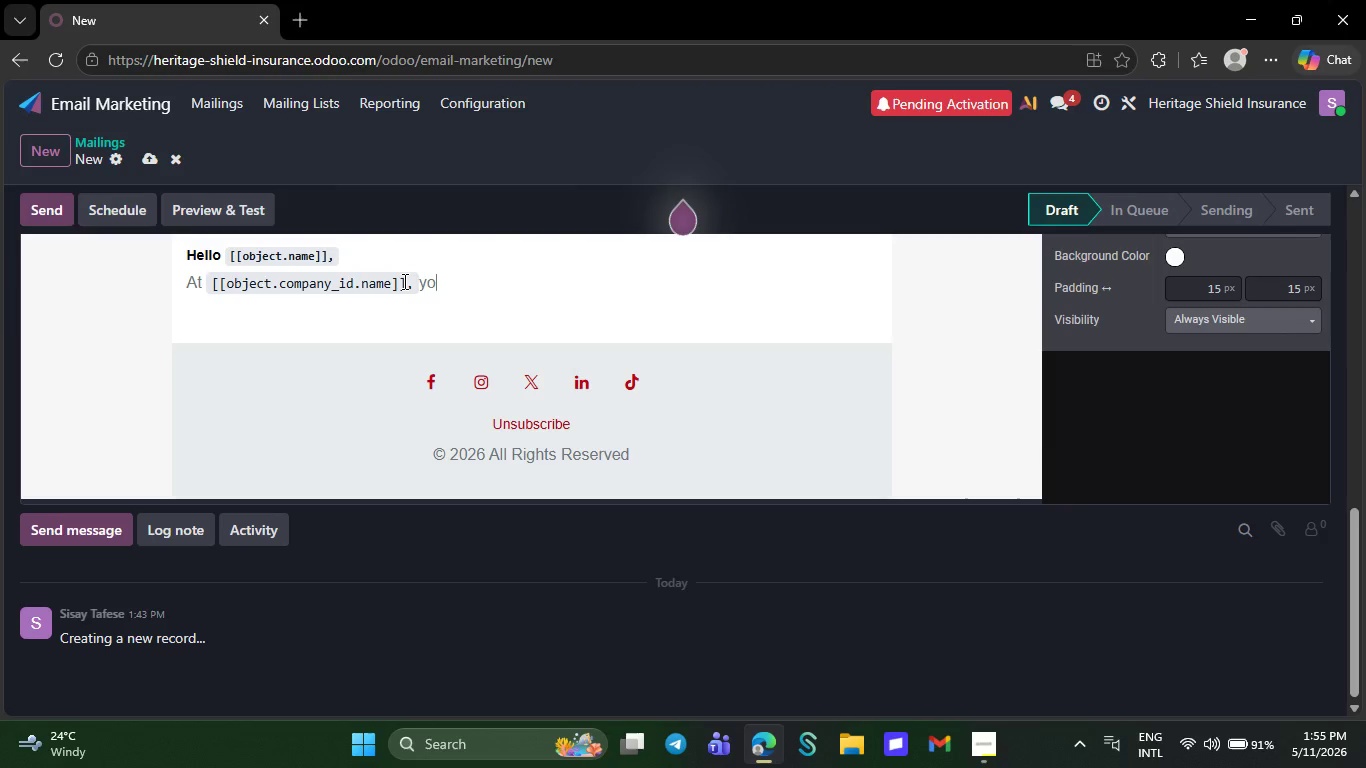 
type(your)
 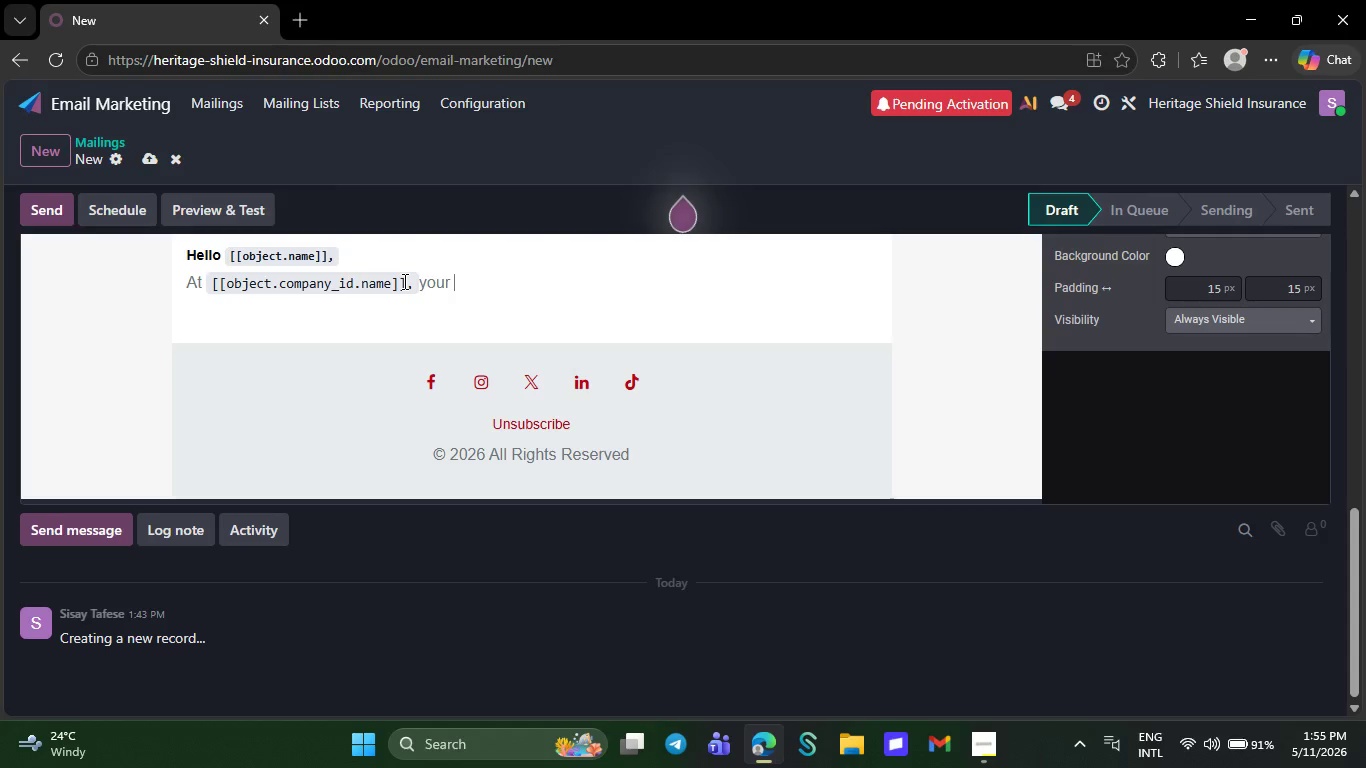 
type( work likely depends on reliable transportation every)
 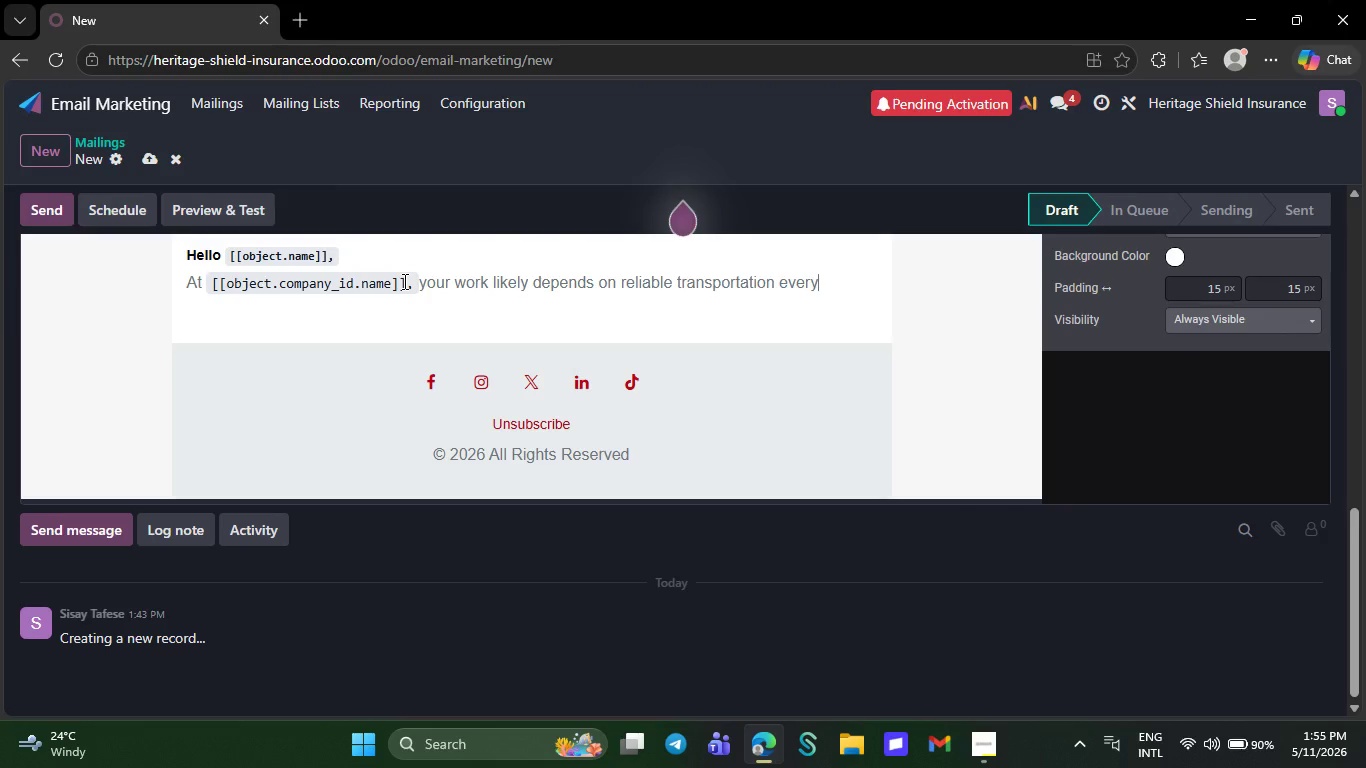 
type( day )
key(Backspace)
type(. )
 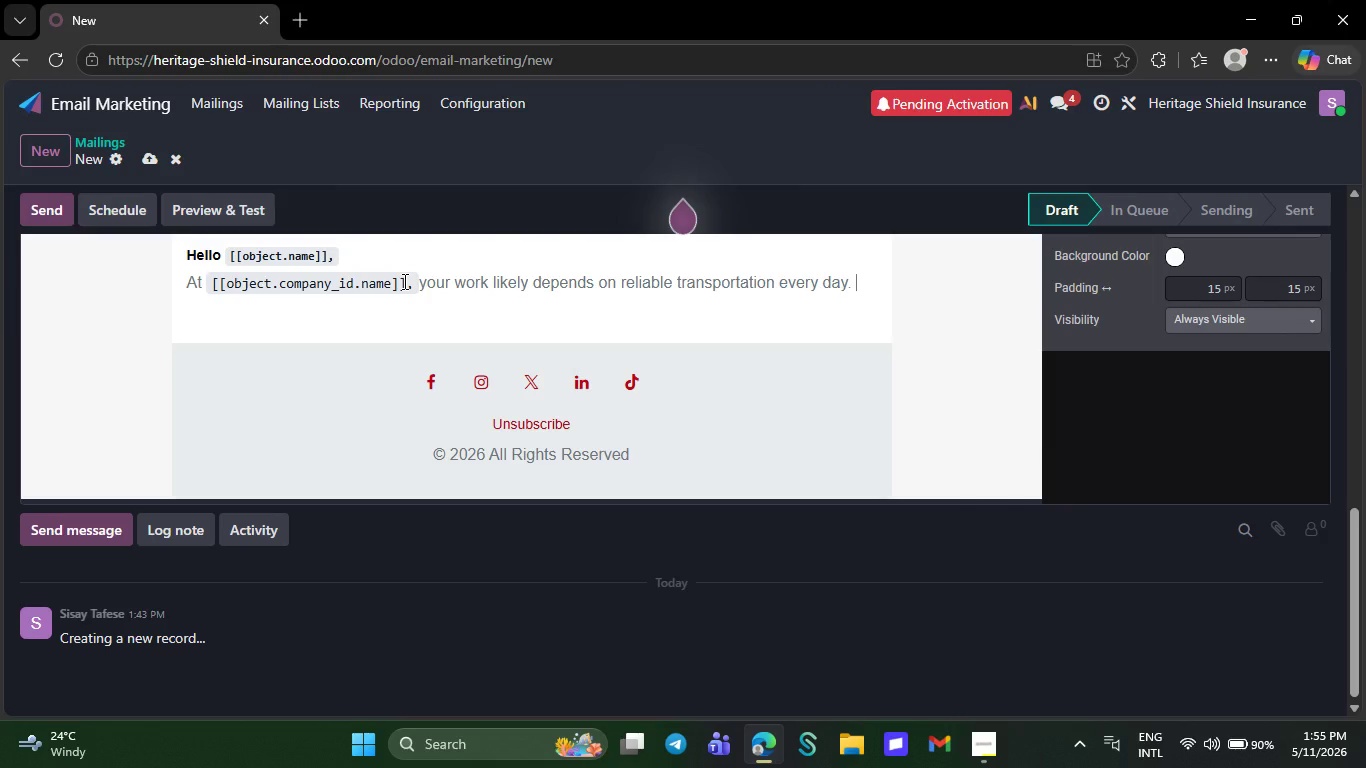 
wait(5.39)
 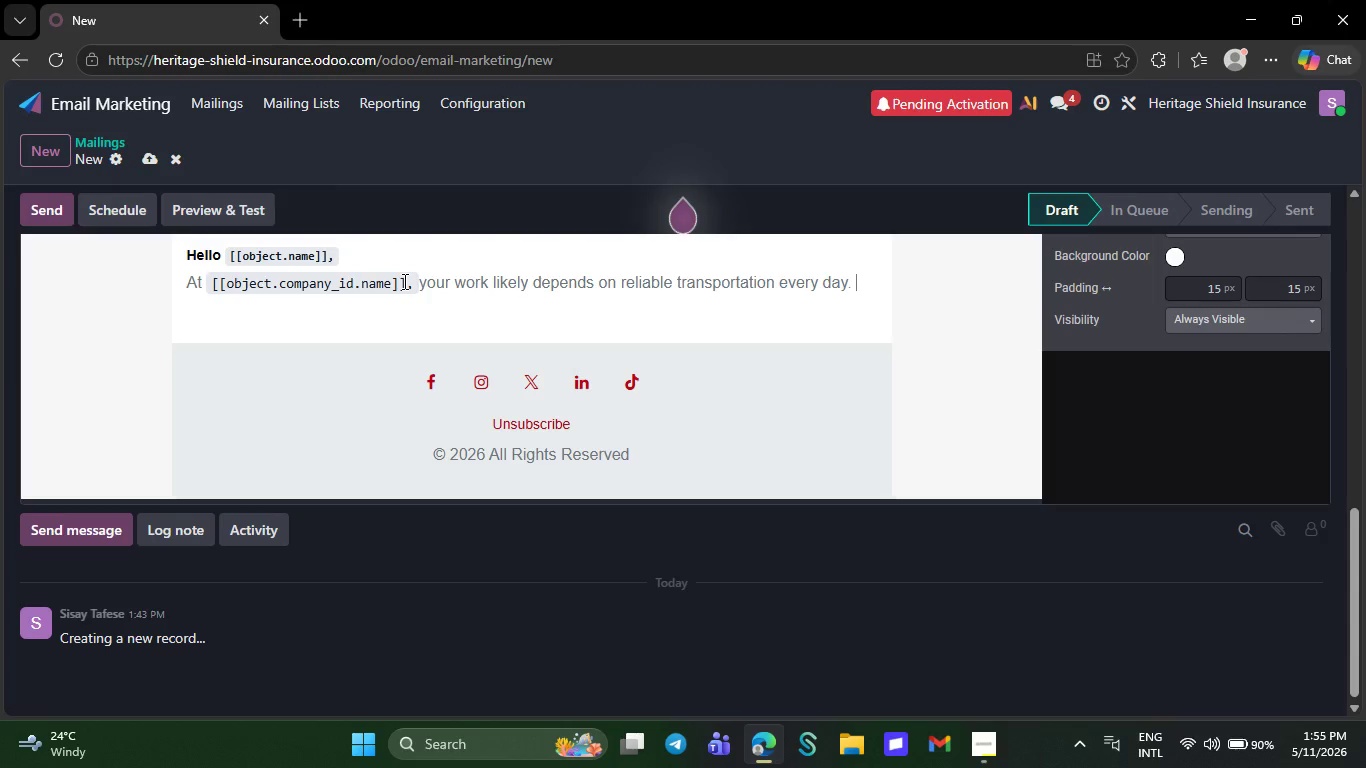 
type(Whether )
 